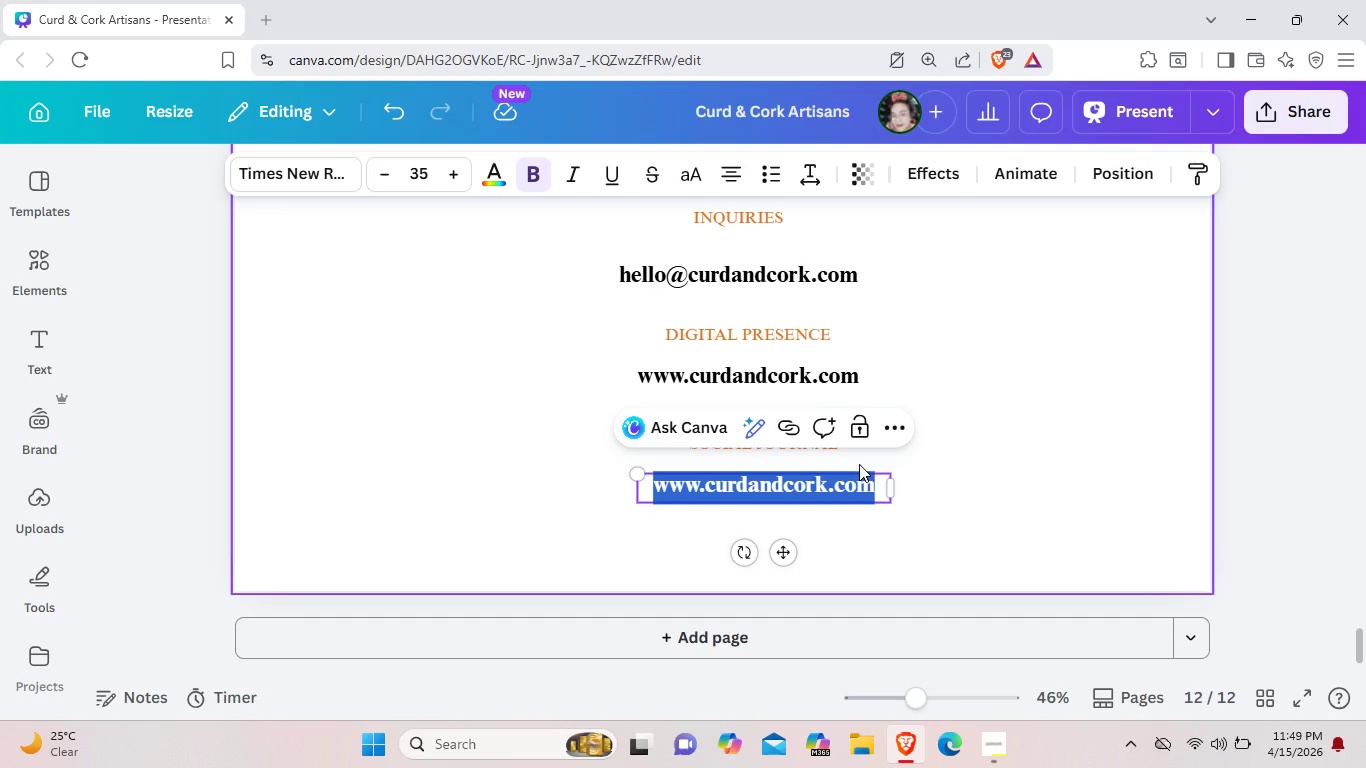 
key(Backspace)
type(@curdandcork)
 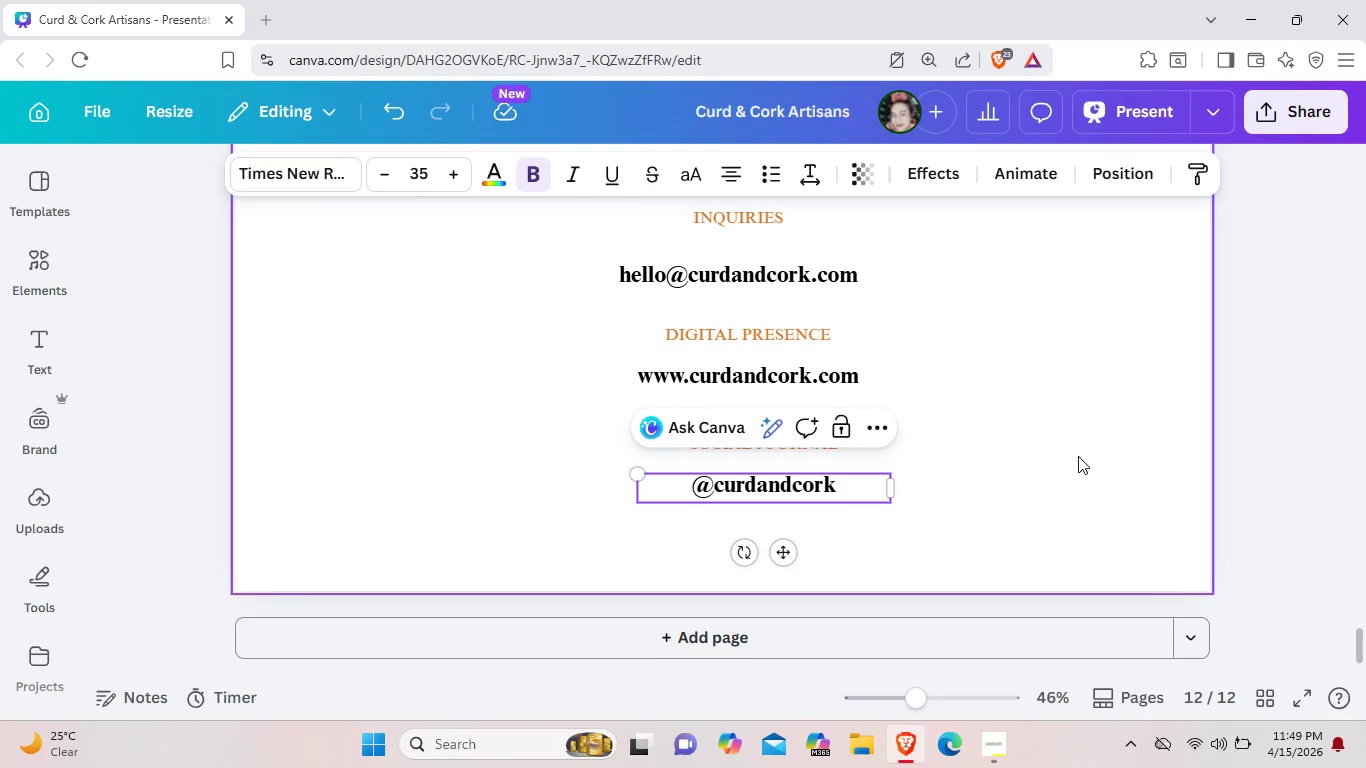 
left_click([1078, 456])
 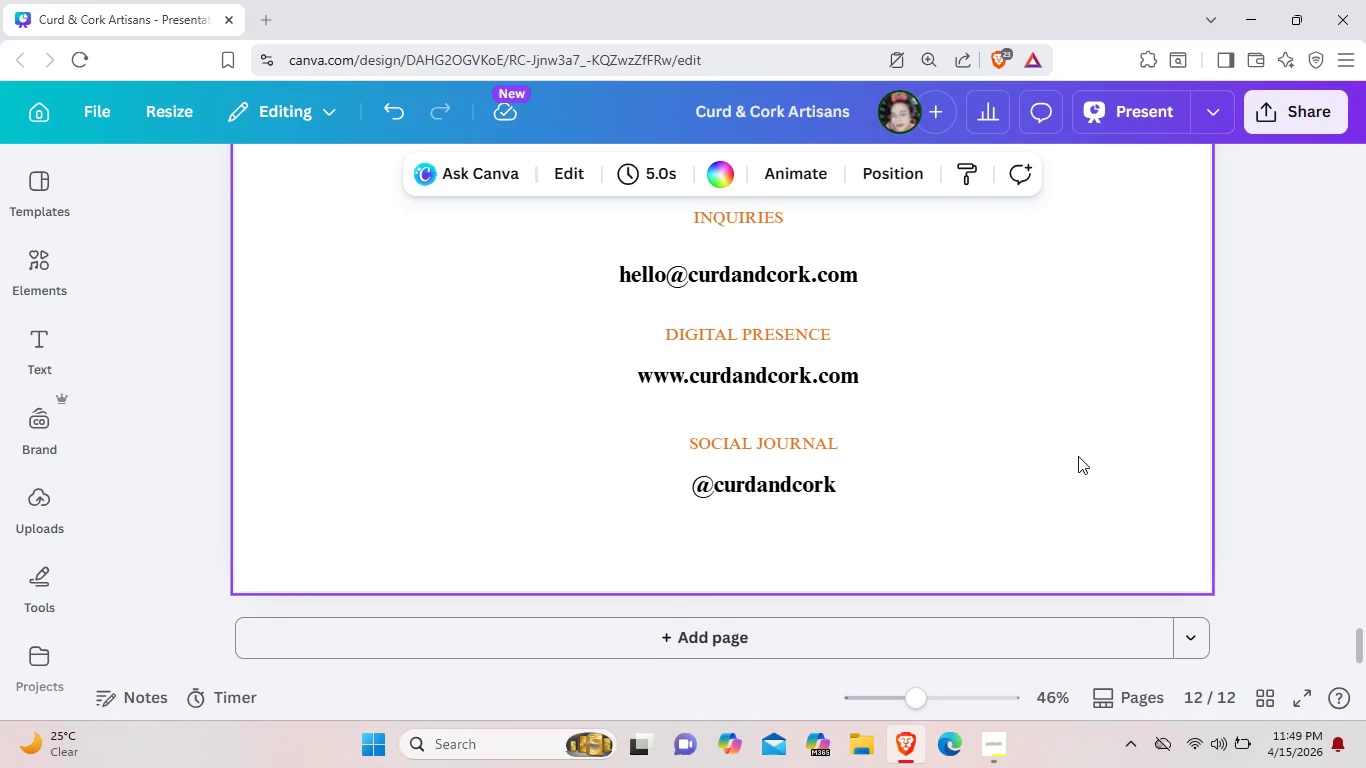 
wait(5.59)
 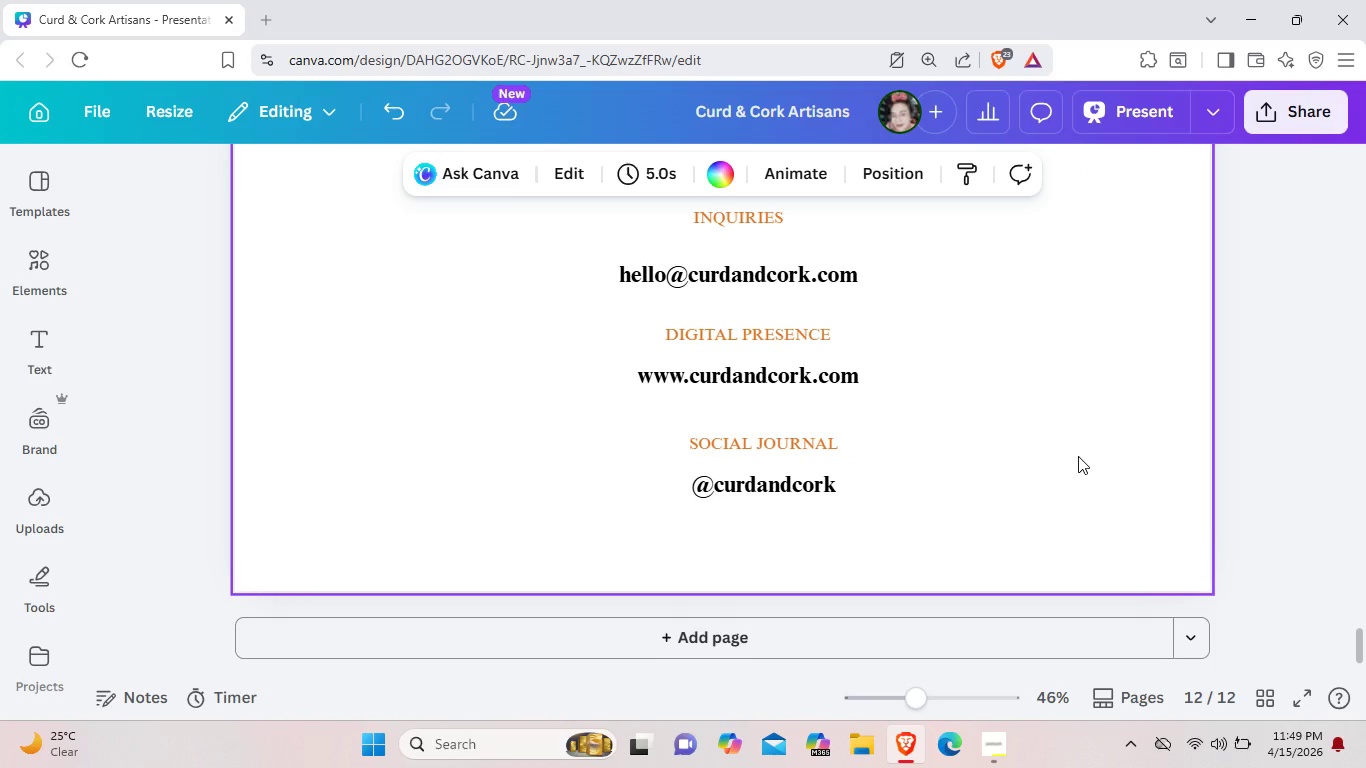 
left_click_drag(start_coordinate=[802, 448], to_coordinate=[792, 446])
 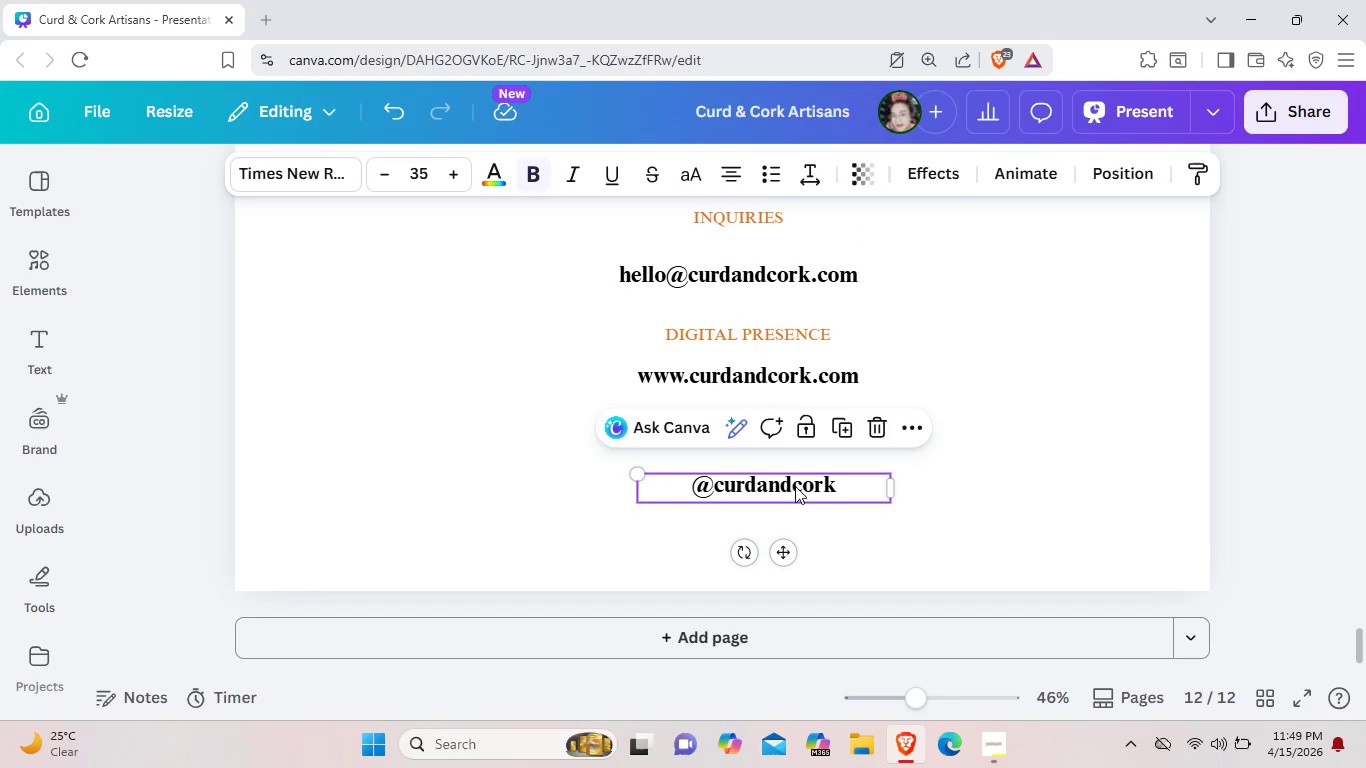 
left_click_drag(start_coordinate=[795, 486], to_coordinate=[784, 484])
 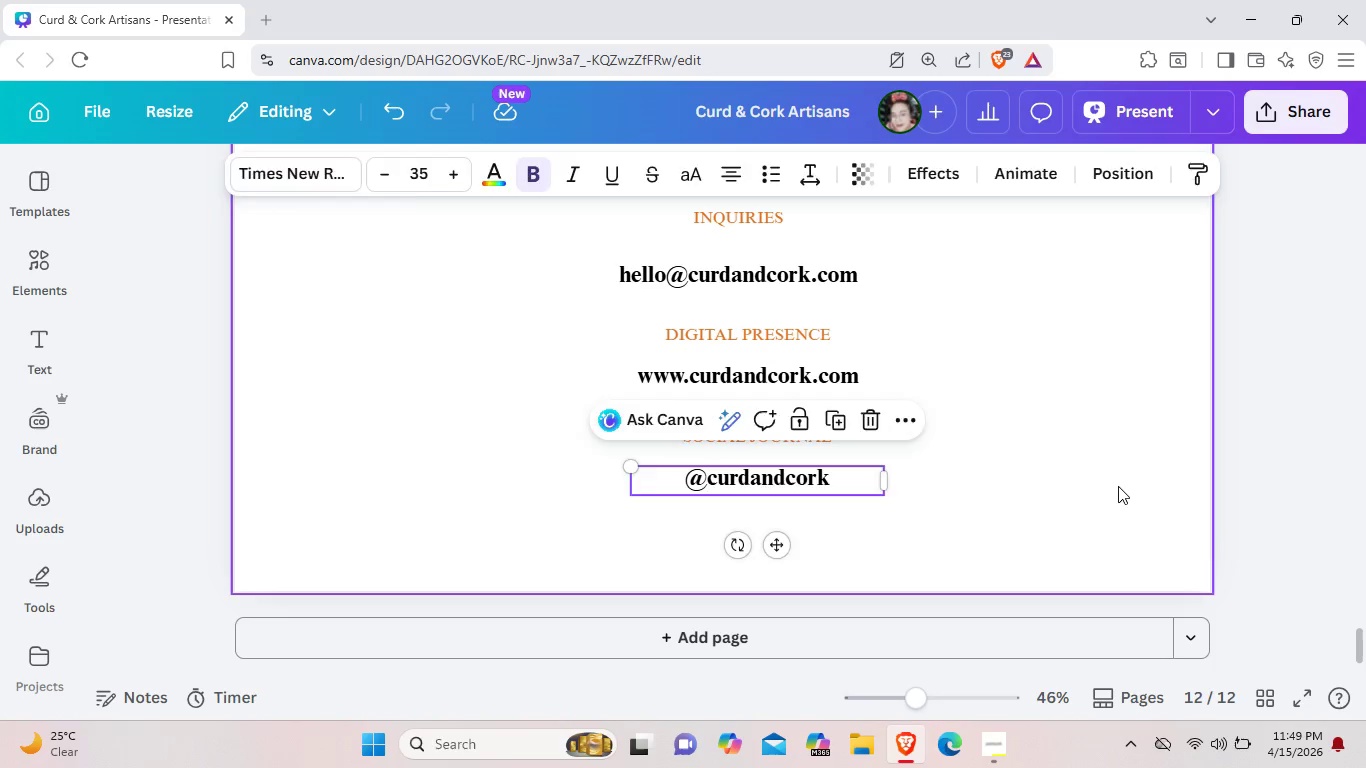 
left_click([1117, 486])
 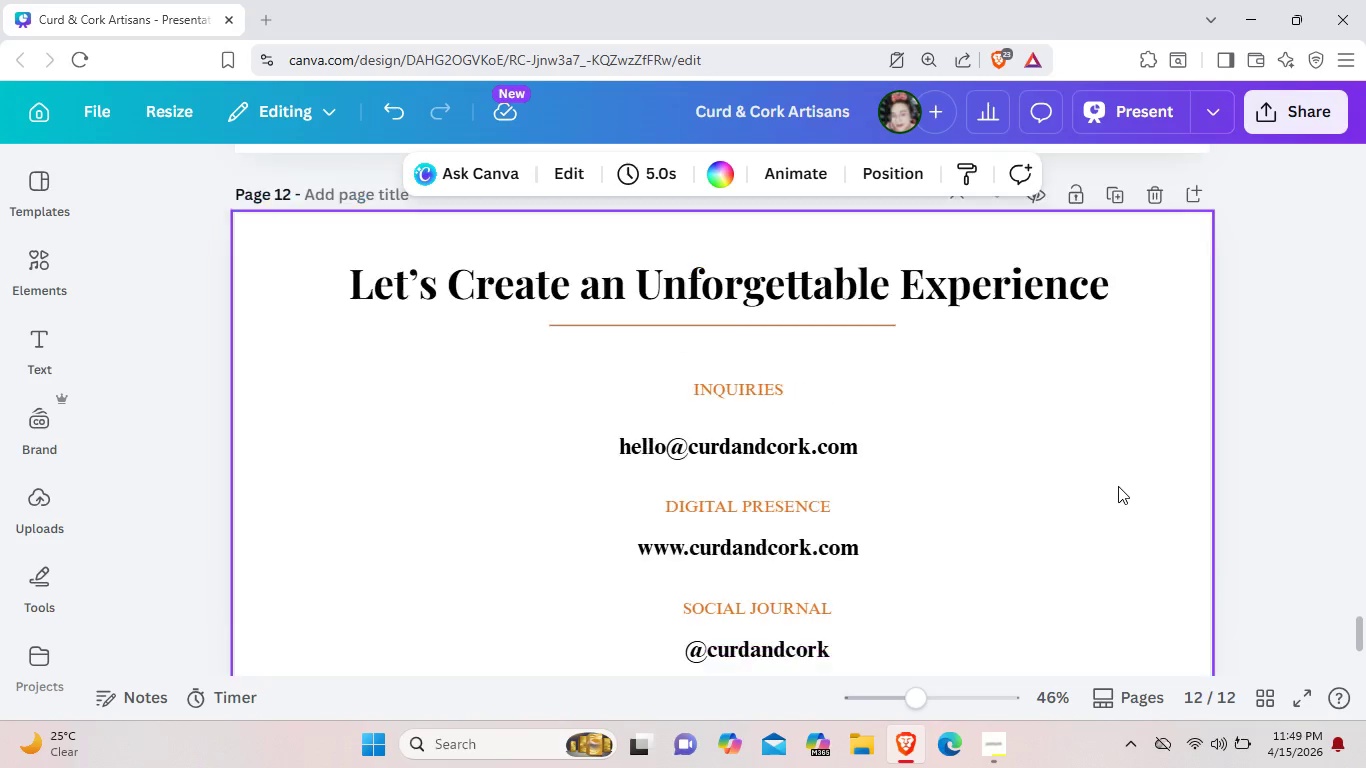 
scroll: coordinate [1118, 486], scroll_direction: up, amount: 3.0
 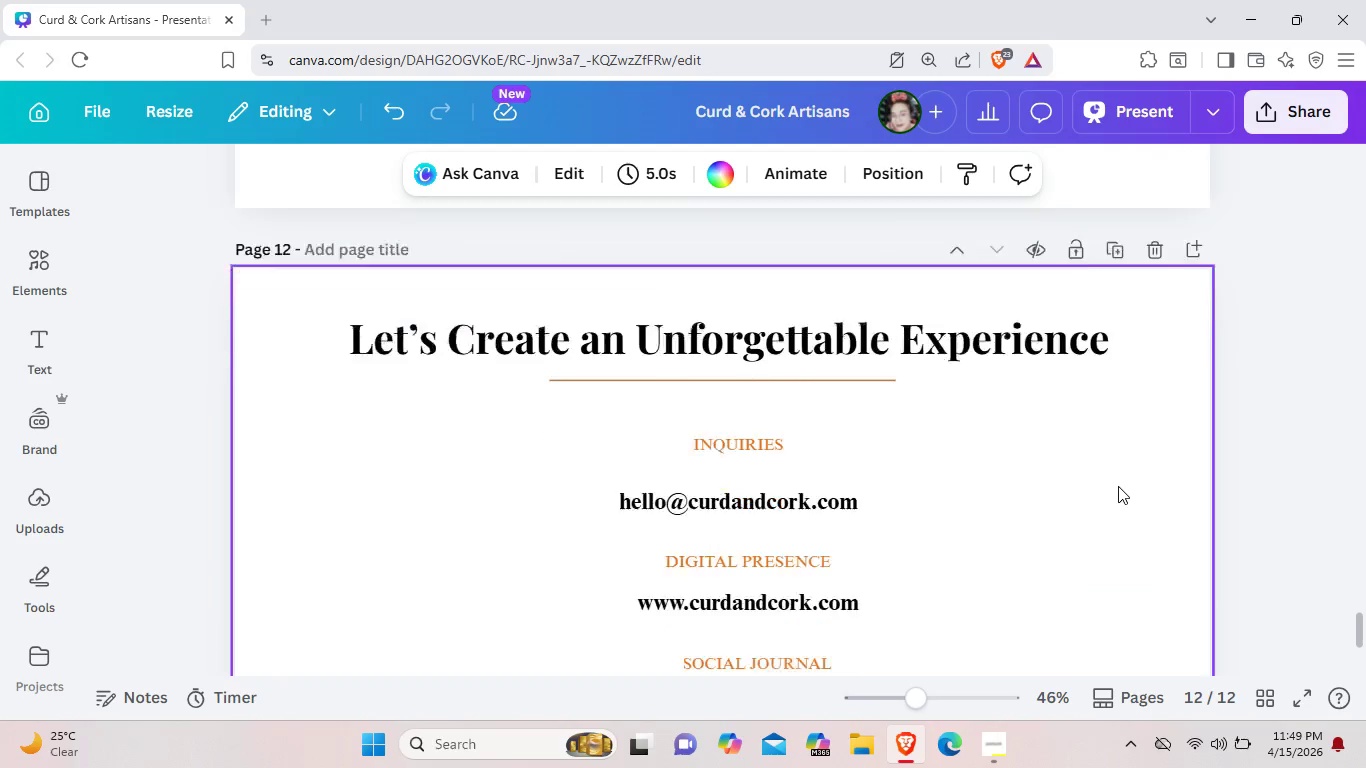 
scroll: coordinate [1118, 486], scroll_direction: down, amount: 2.0
 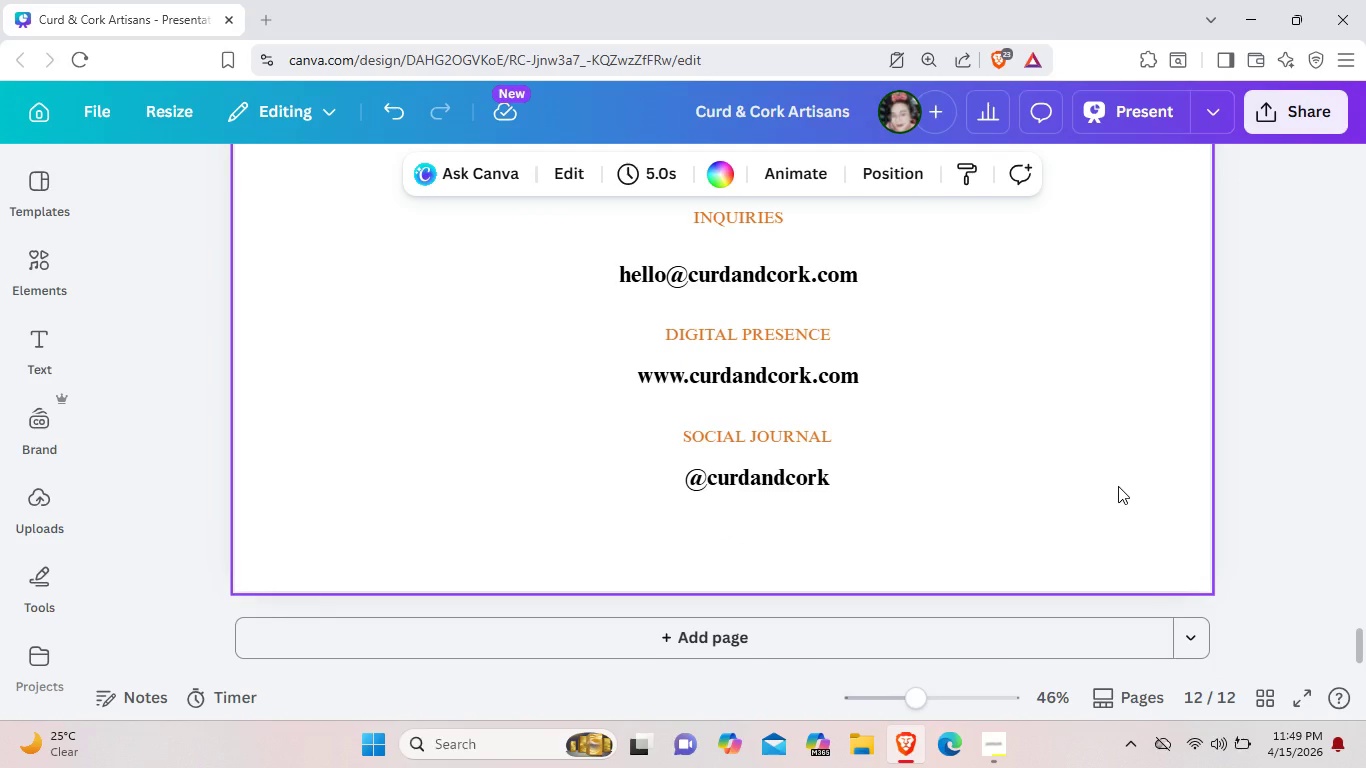 
scroll: coordinate [1118, 486], scroll_direction: up, amount: 1.0
 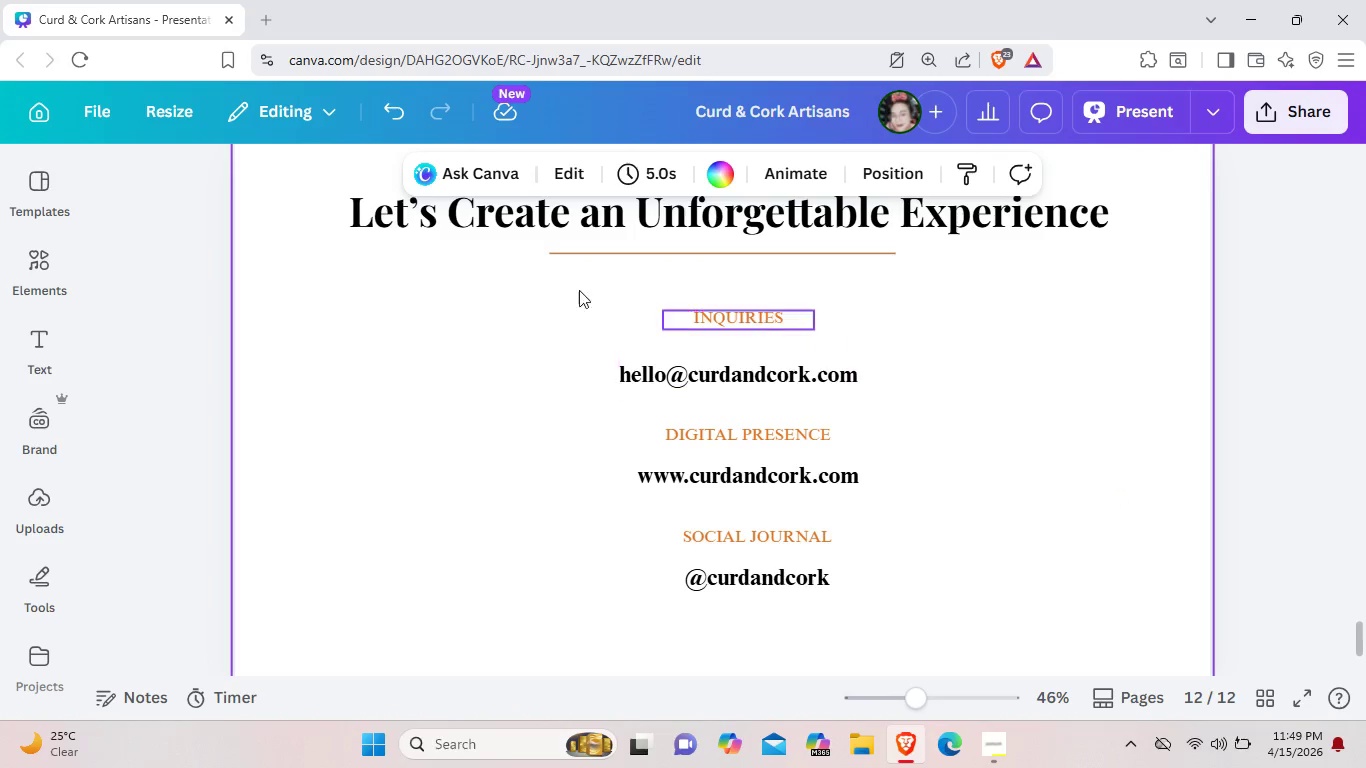 
left_click_drag(start_coordinate=[517, 263], to_coordinate=[1052, 695])
 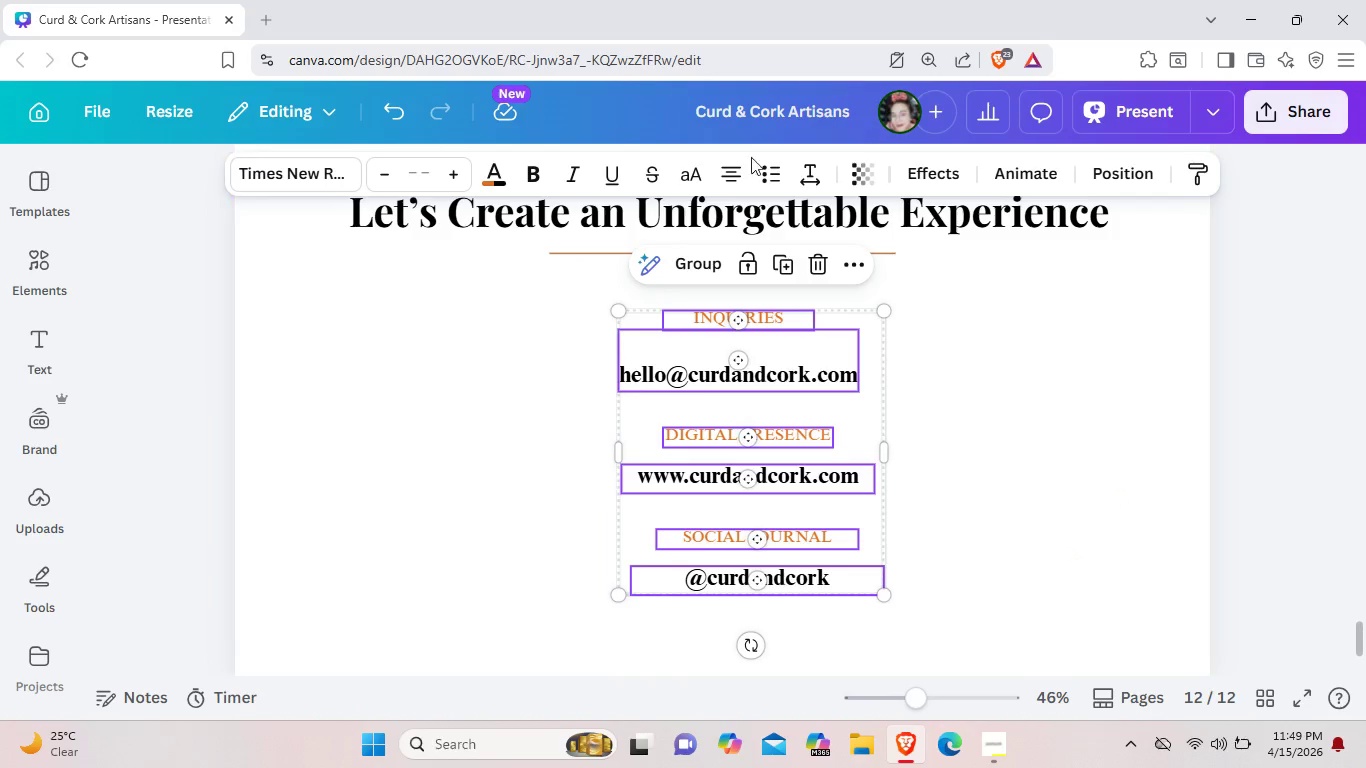 
left_click([726, 179])
 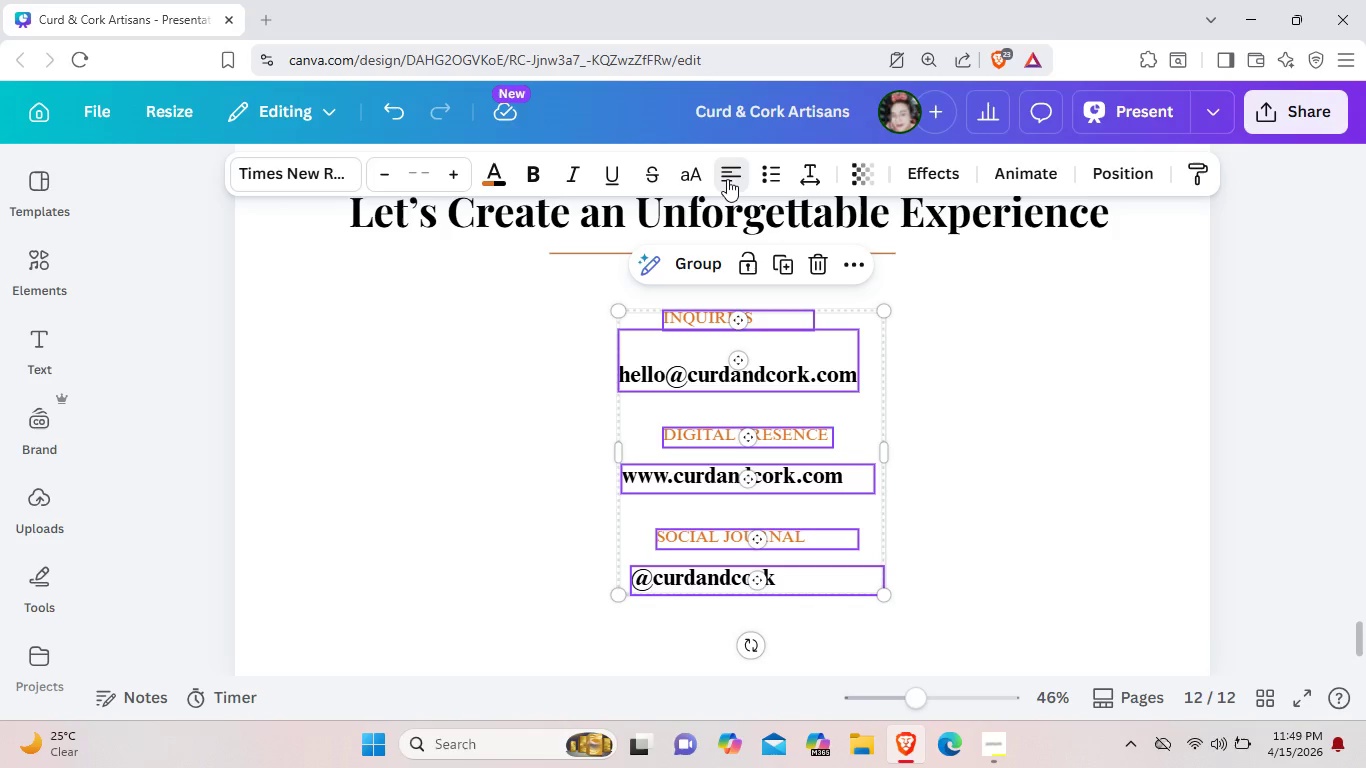 
left_click([727, 179])
 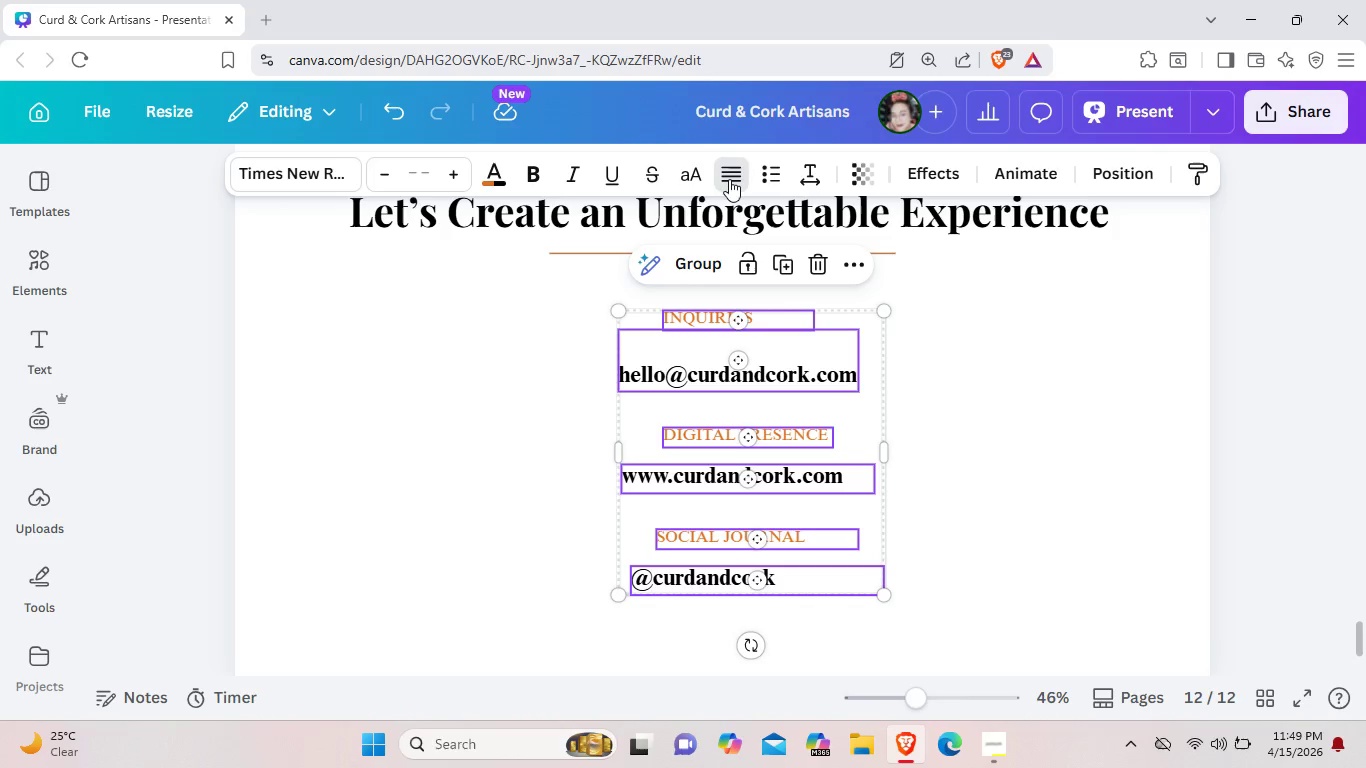 
left_click([729, 179])
 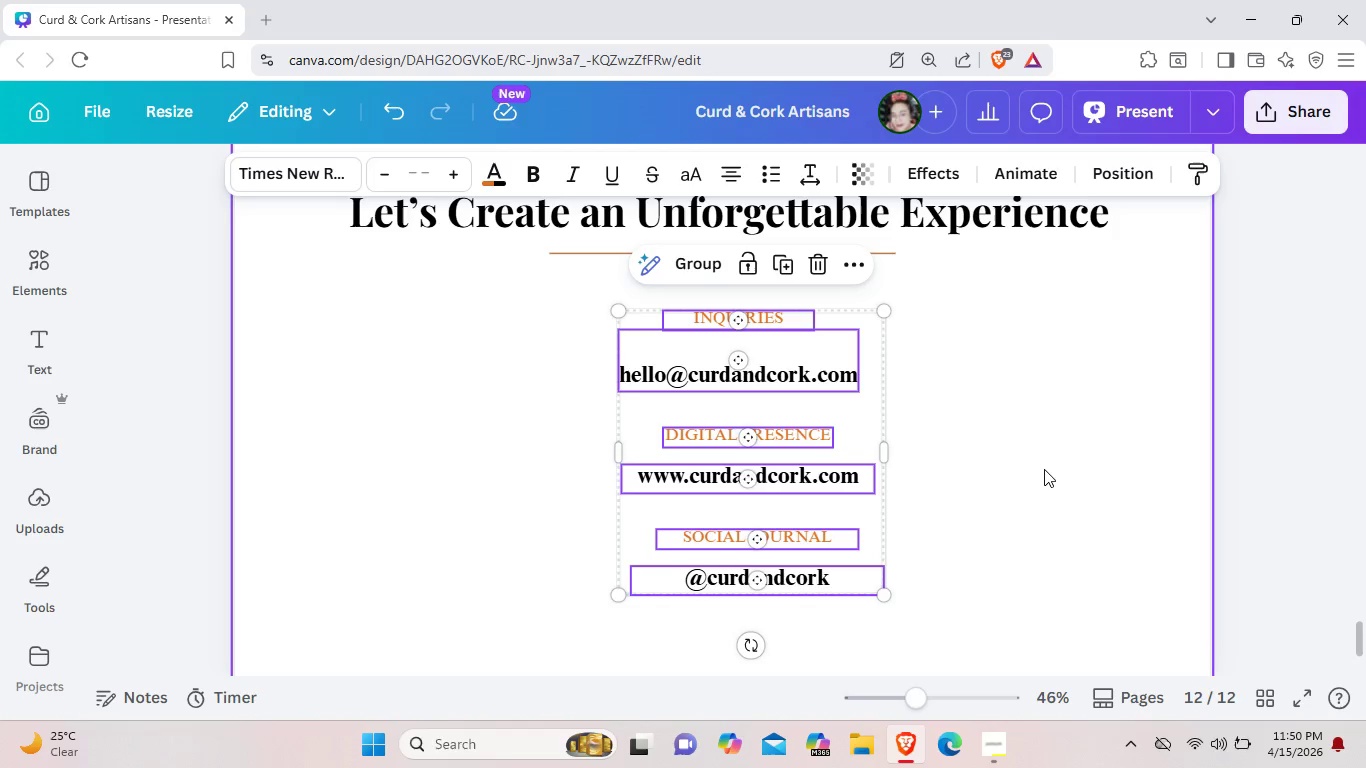 
left_click([1044, 469])
 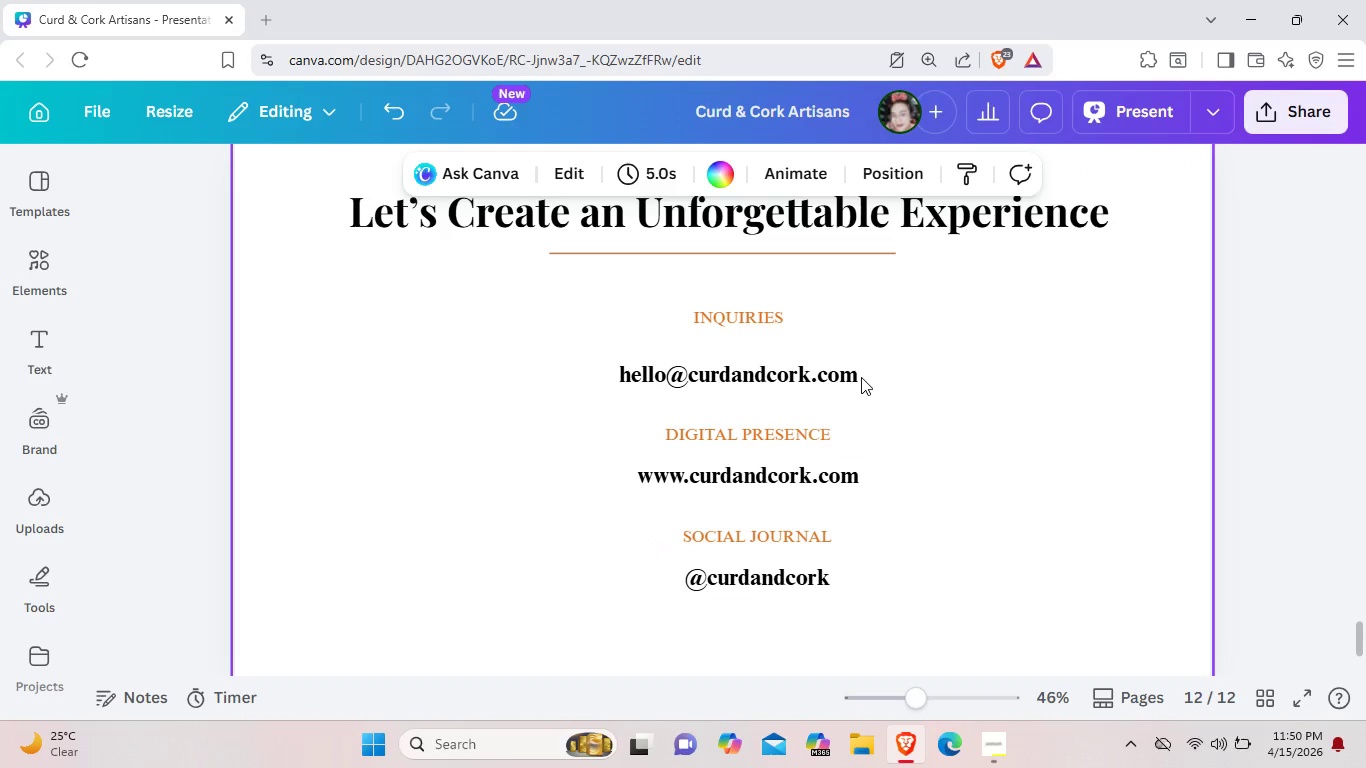 
double_click([850, 375])
 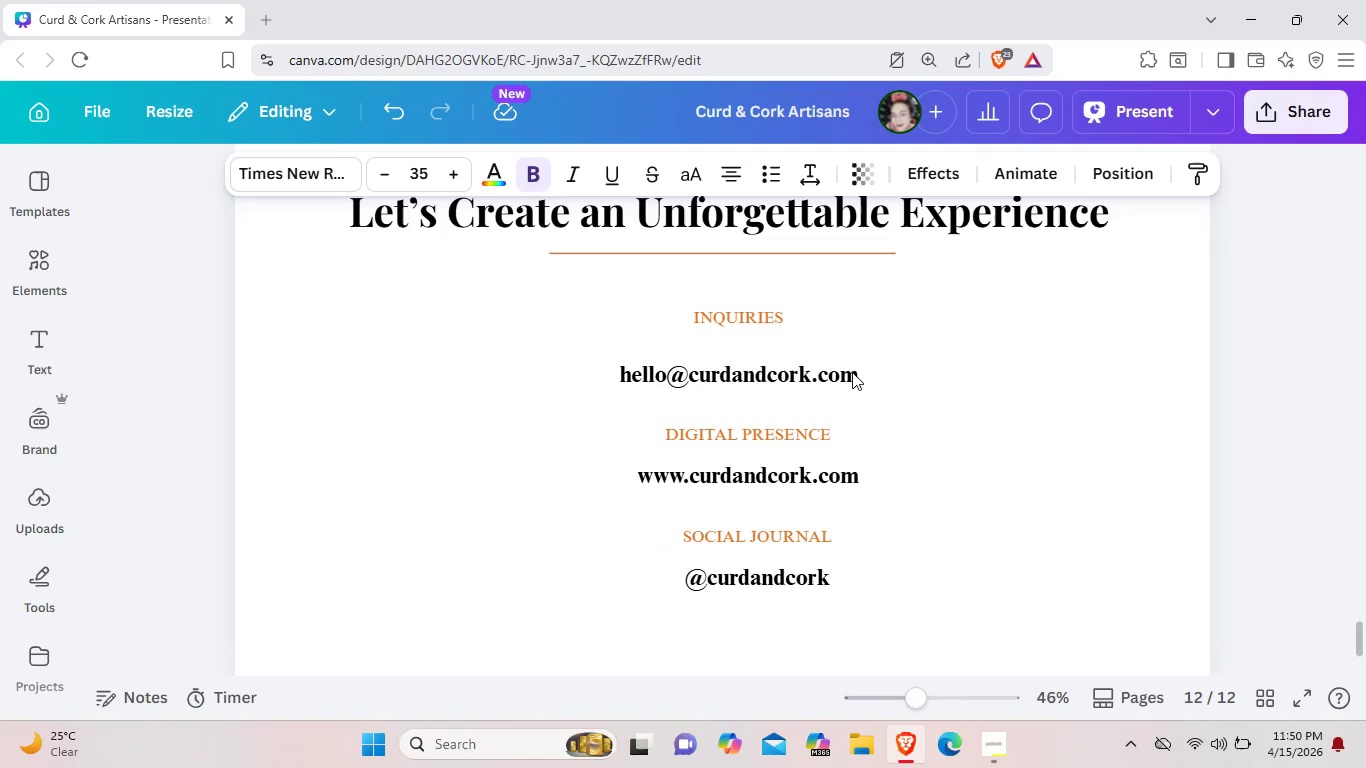 
key(ArrowRight)
 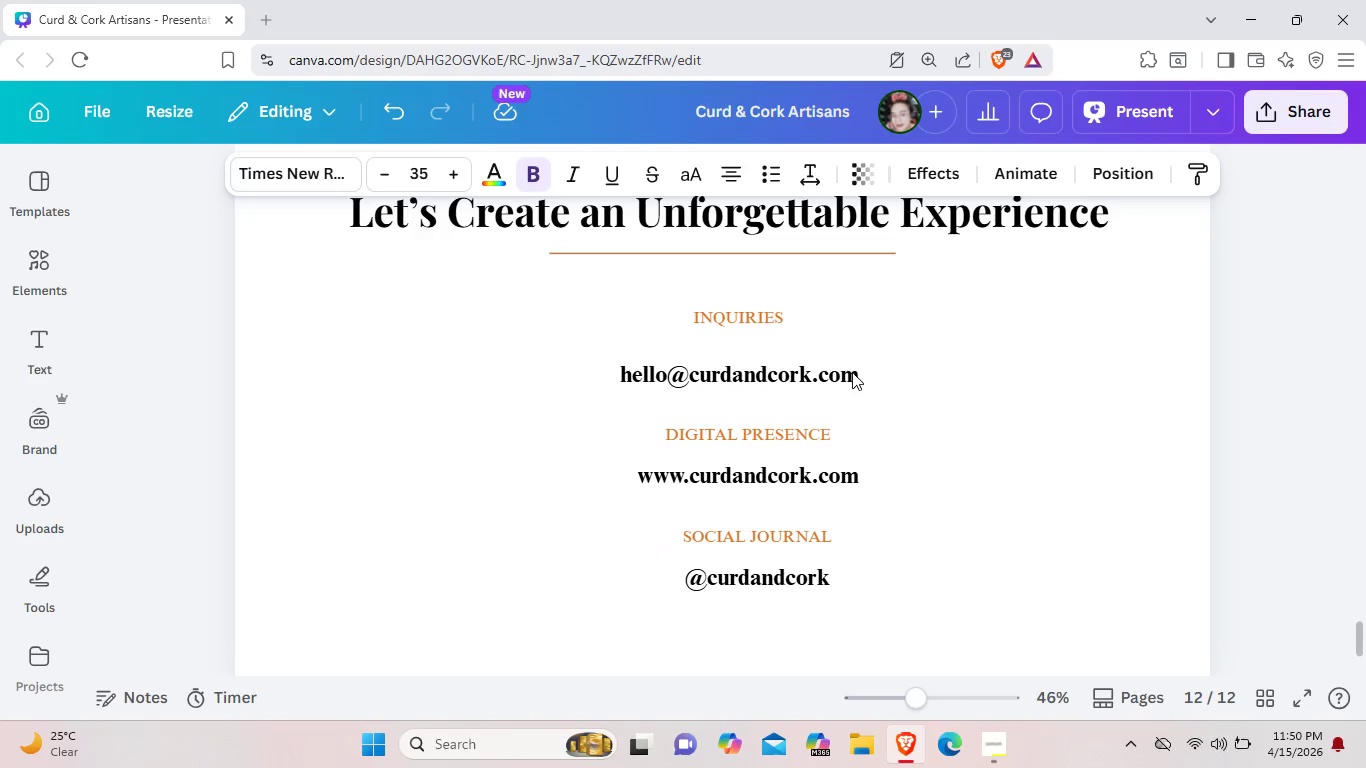 
key(ArrowRight)
 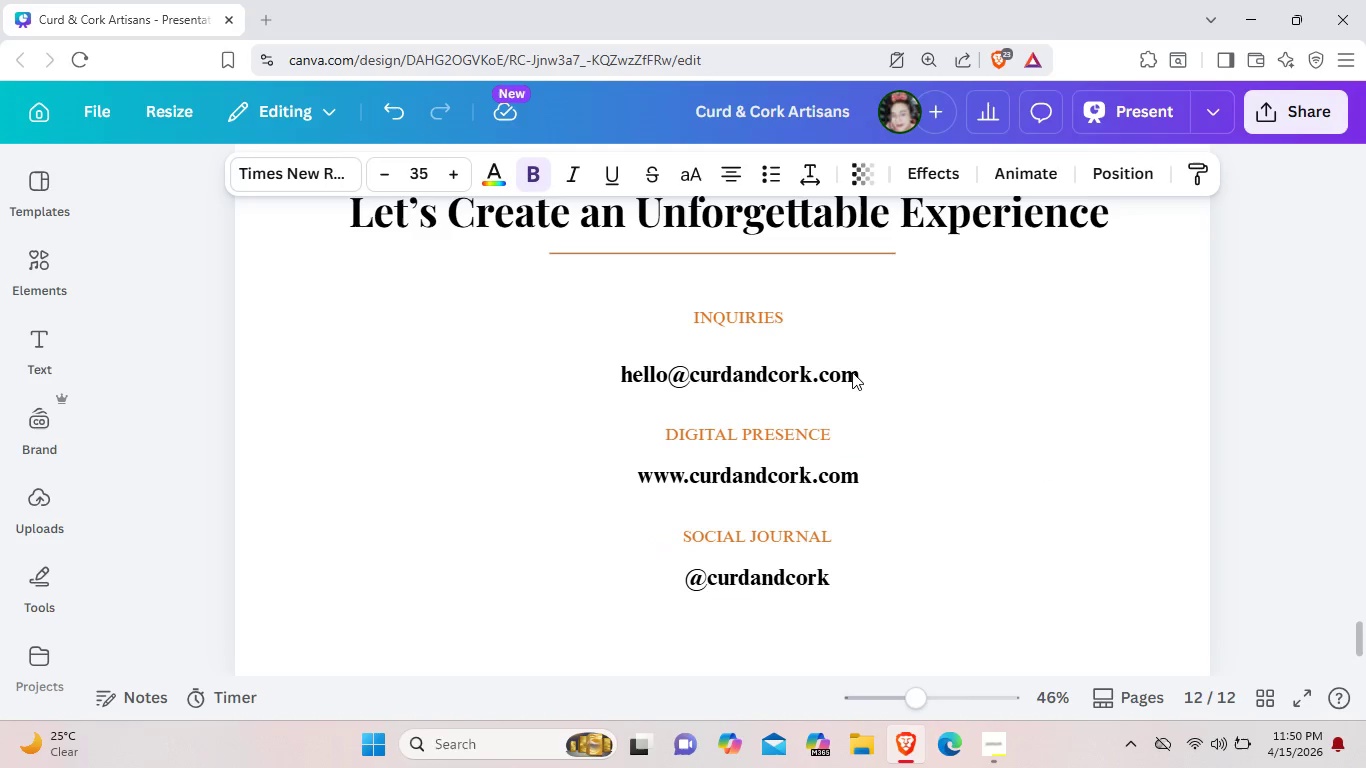 
key(ArrowRight)
 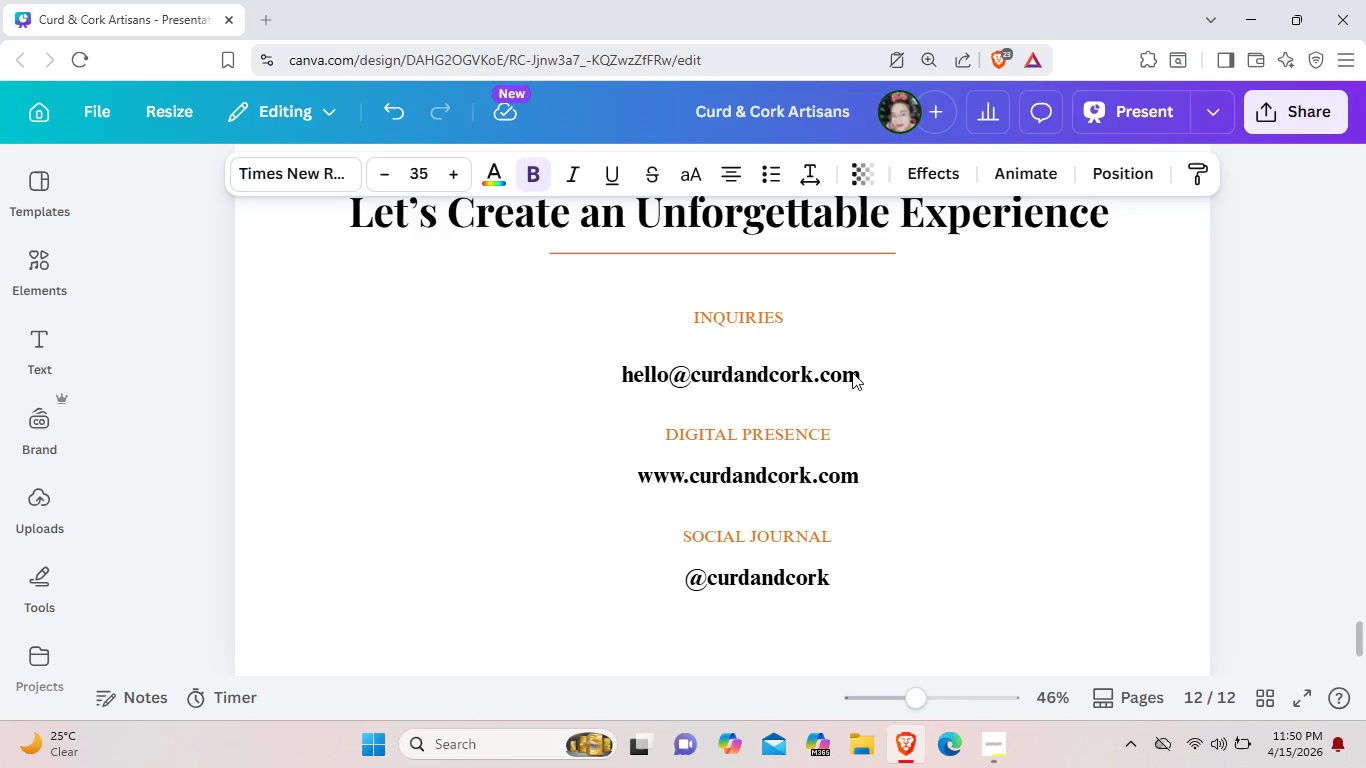 
key(ArrowRight)
 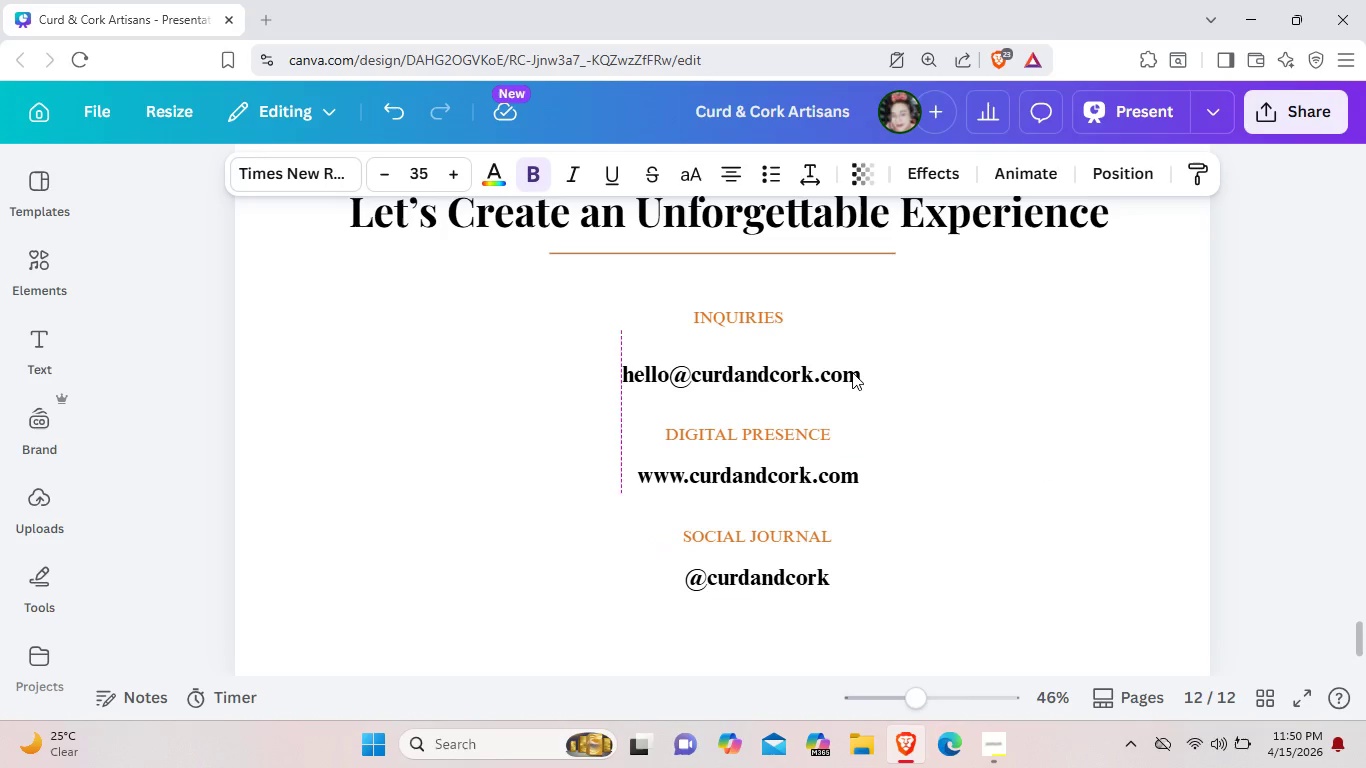 
key(ArrowRight)
 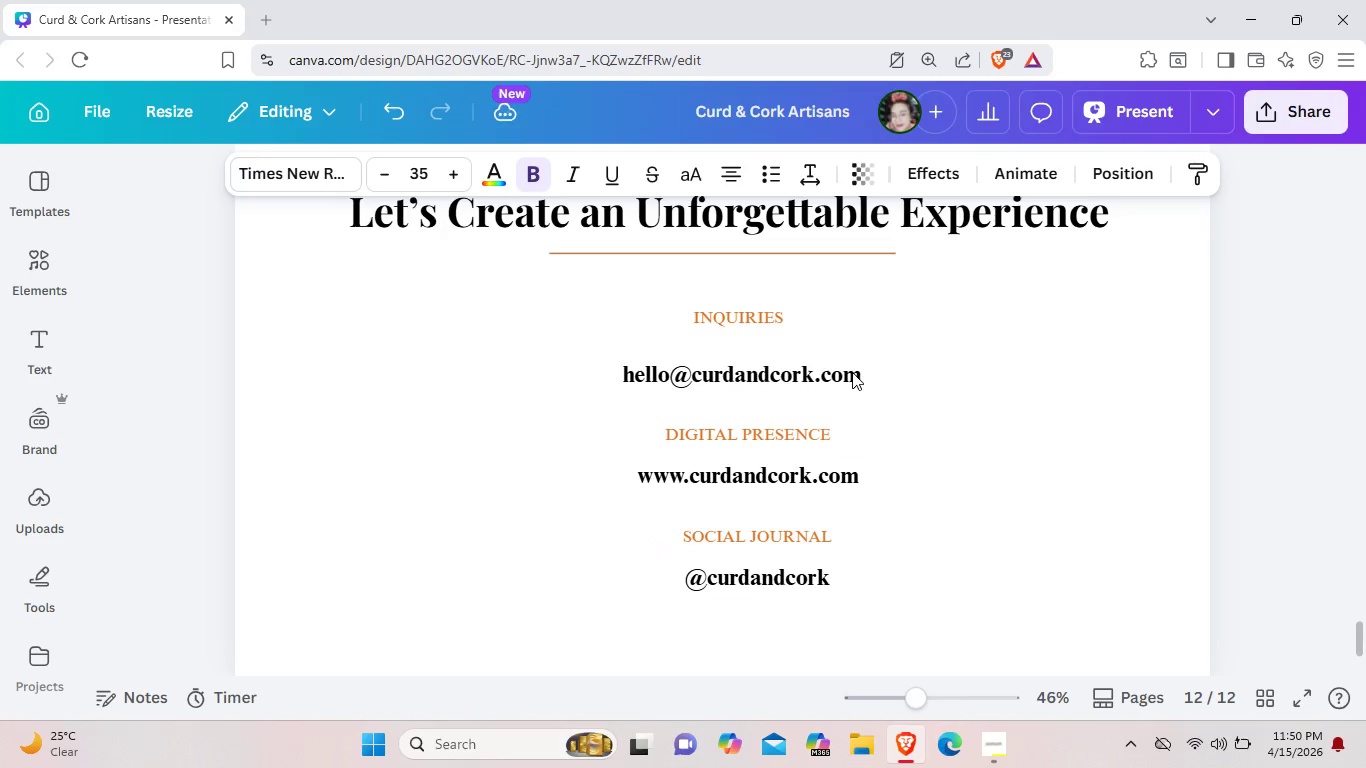 
key(ArrowRight)
 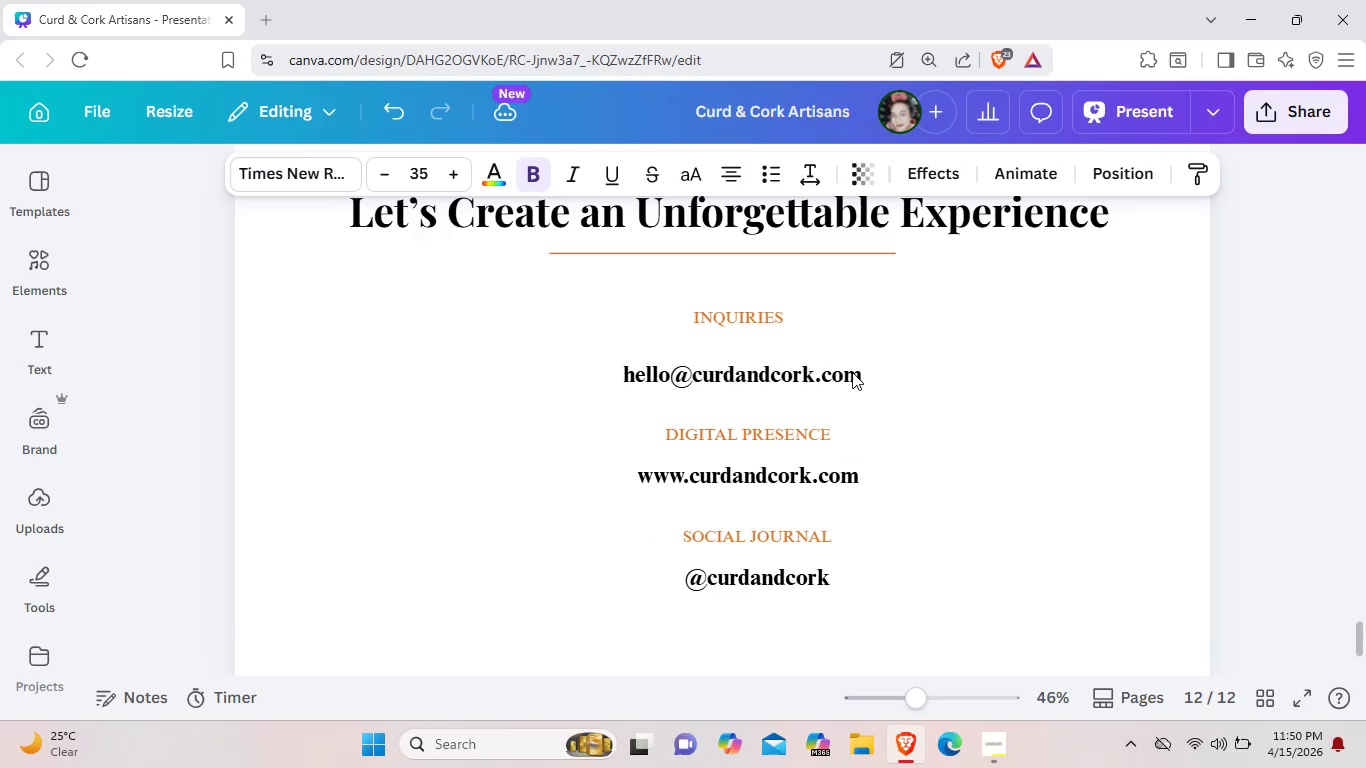 
key(ArrowRight)
 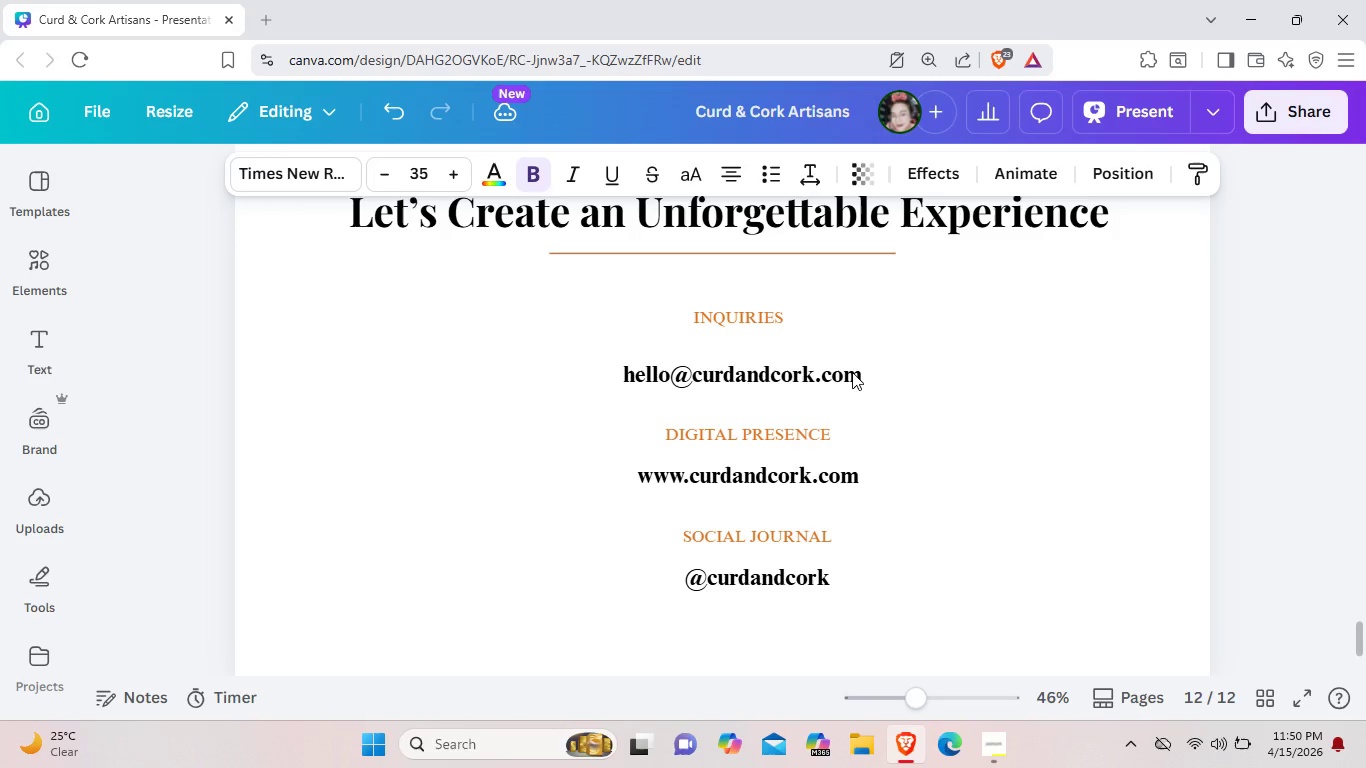 
key(ArrowRight)
 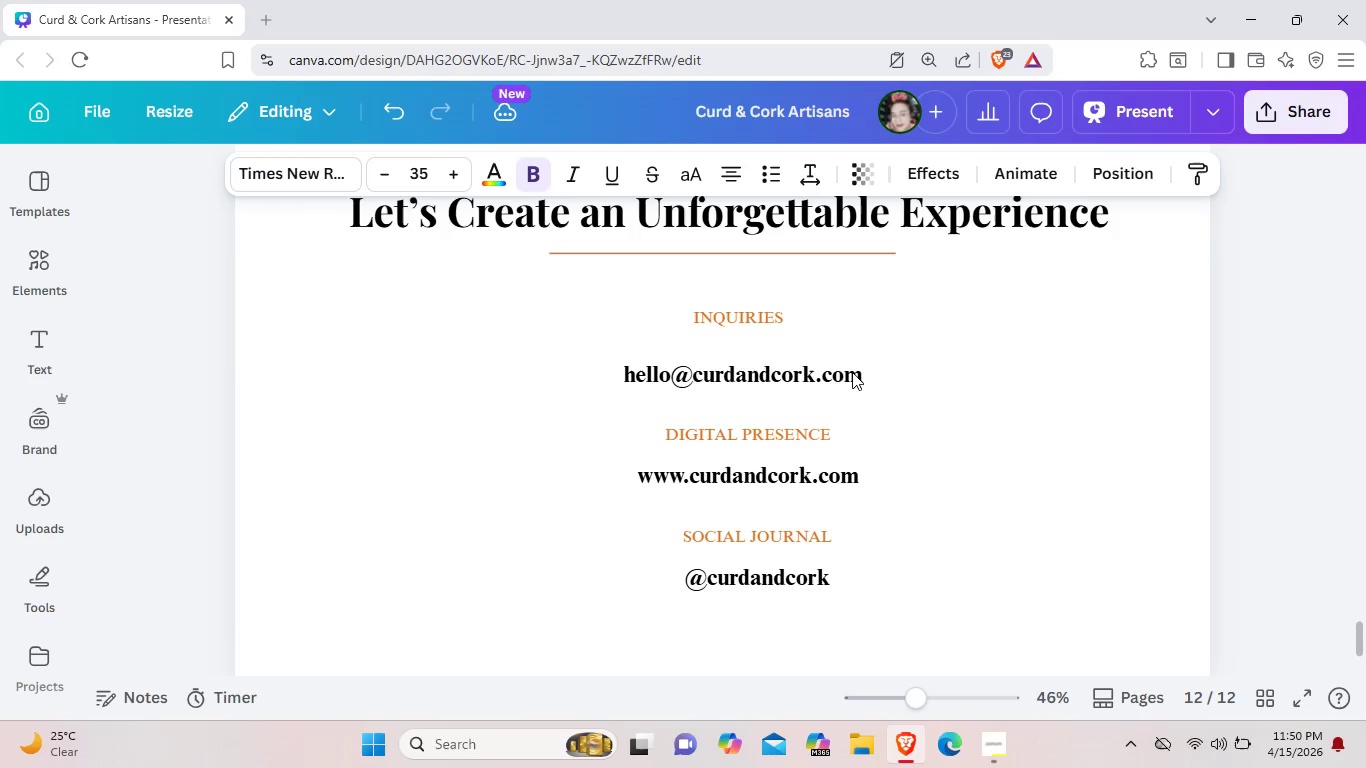 
key(ArrowRight)
 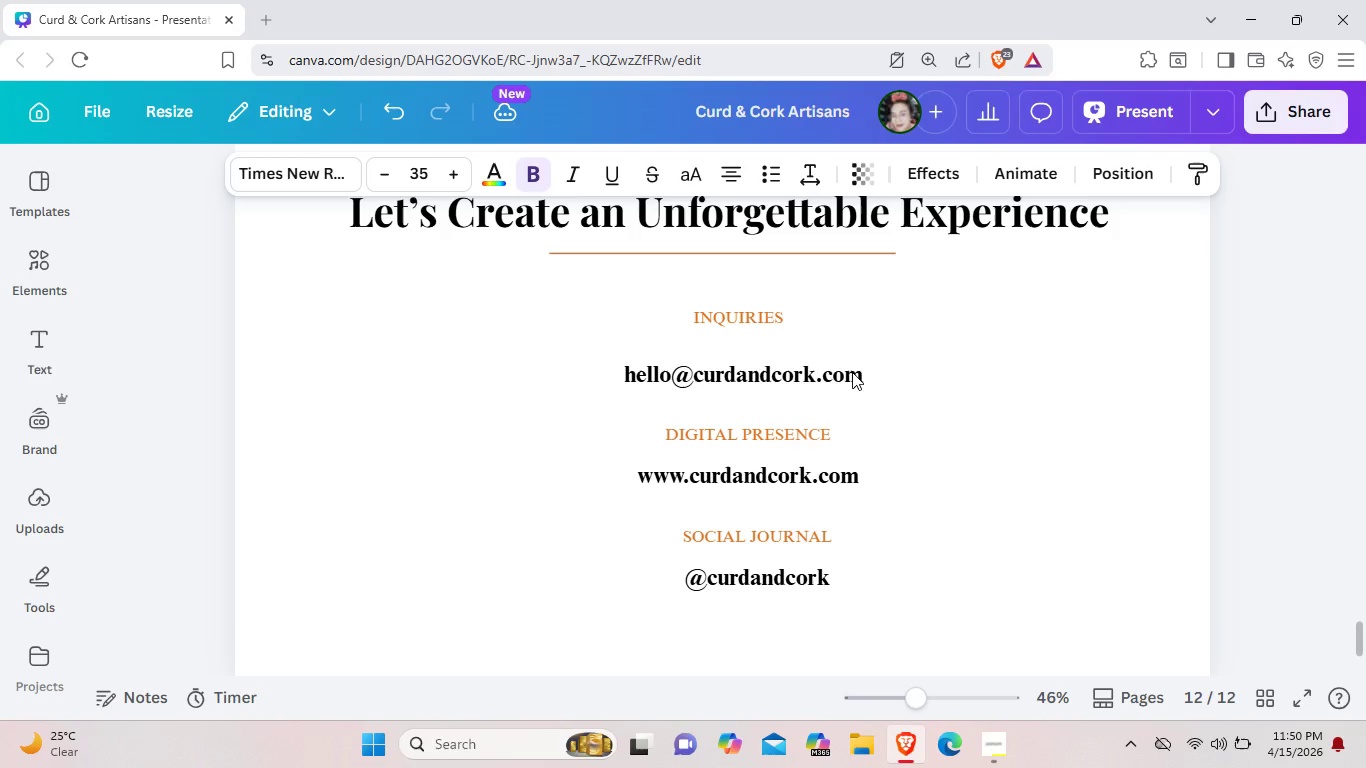 
key(ArrowRight)
 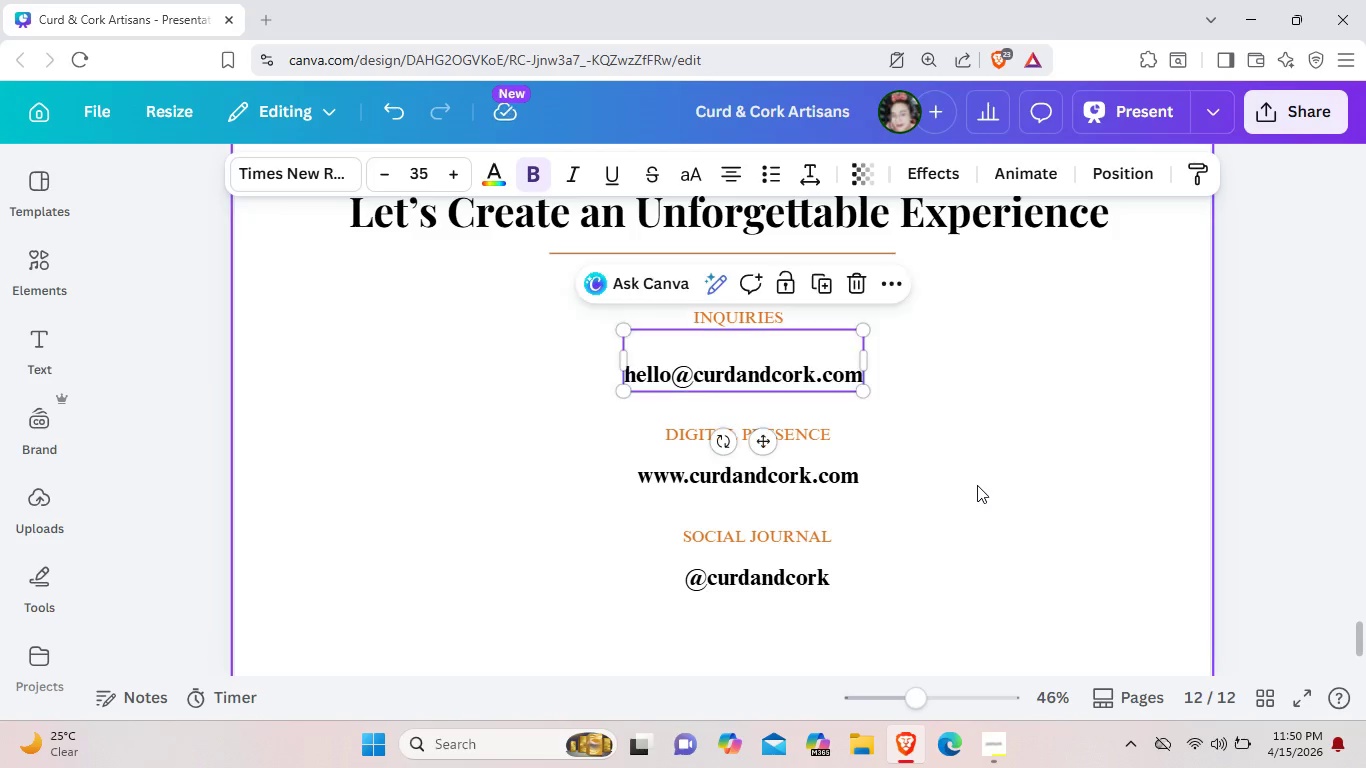 
left_click([977, 485])
 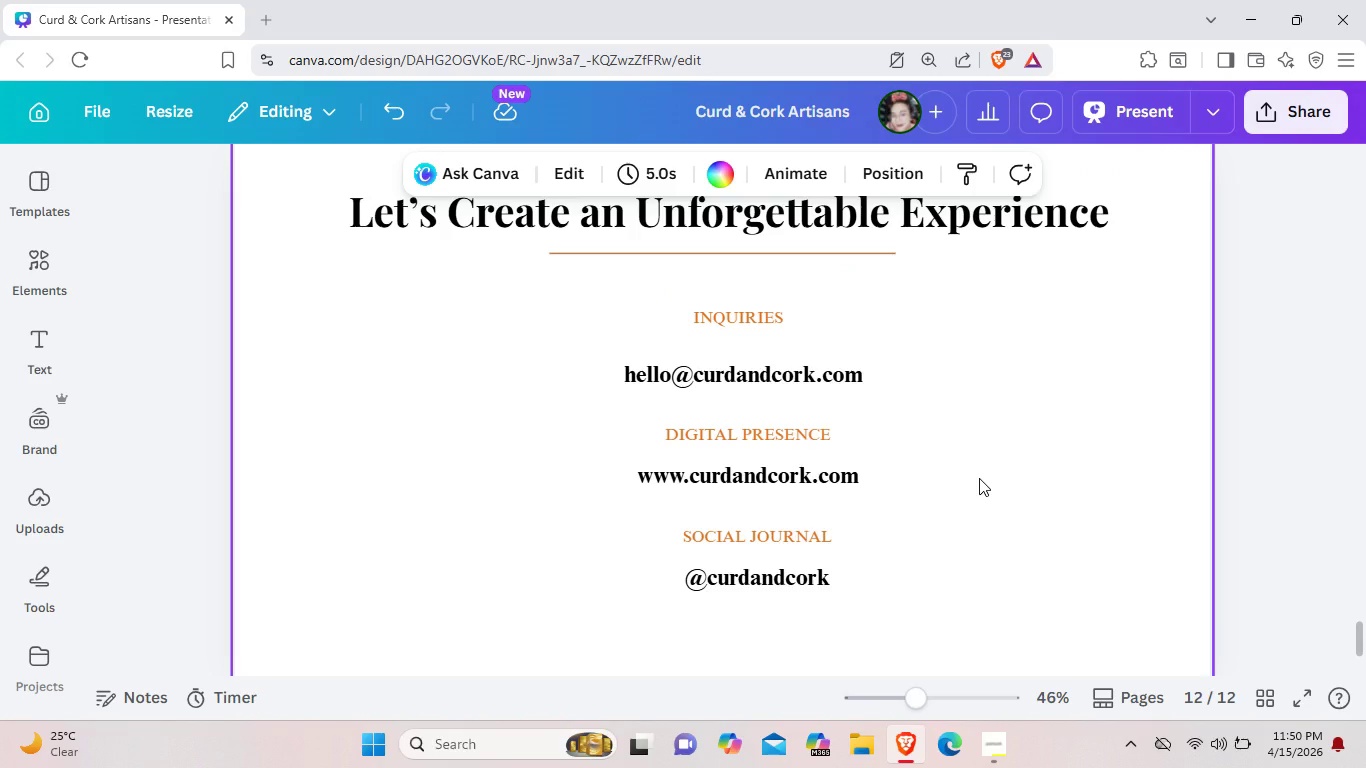 
wait(7.91)
 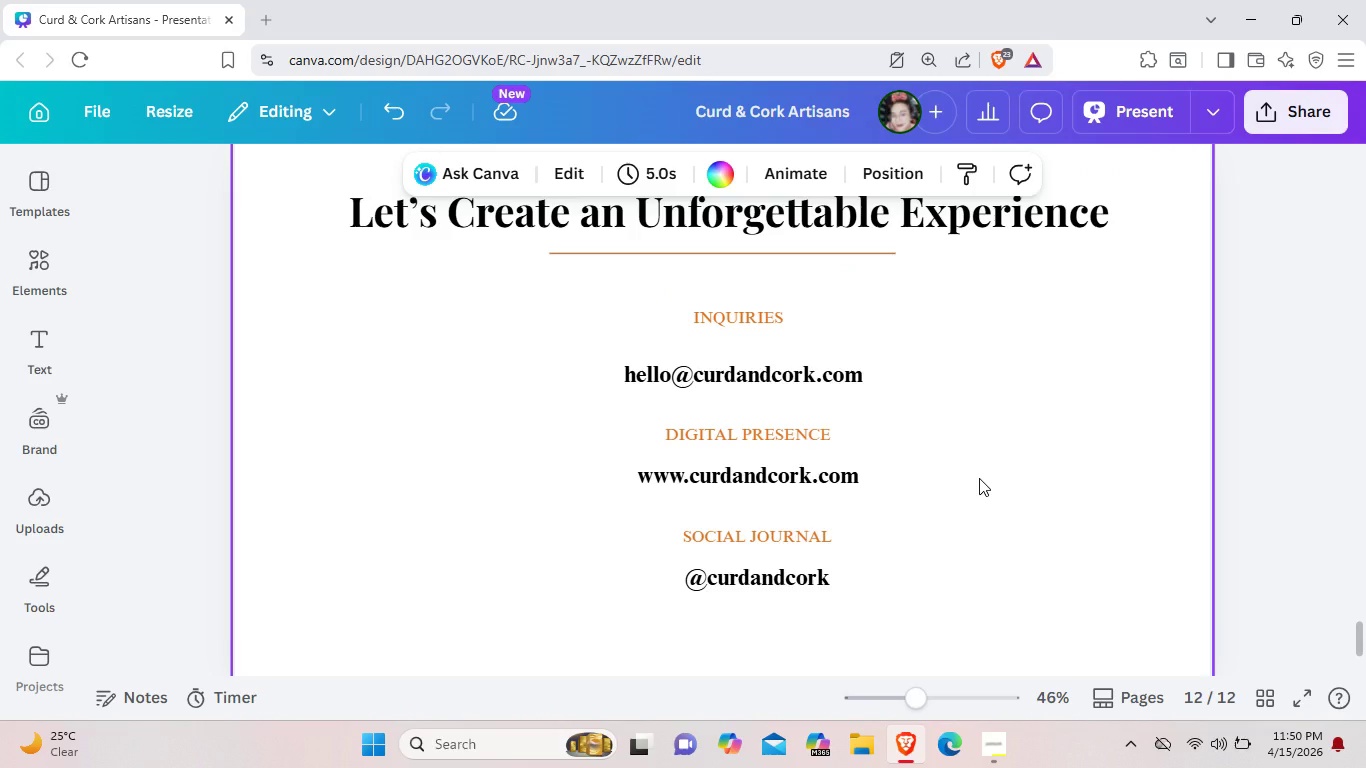 
left_click([753, 317])
 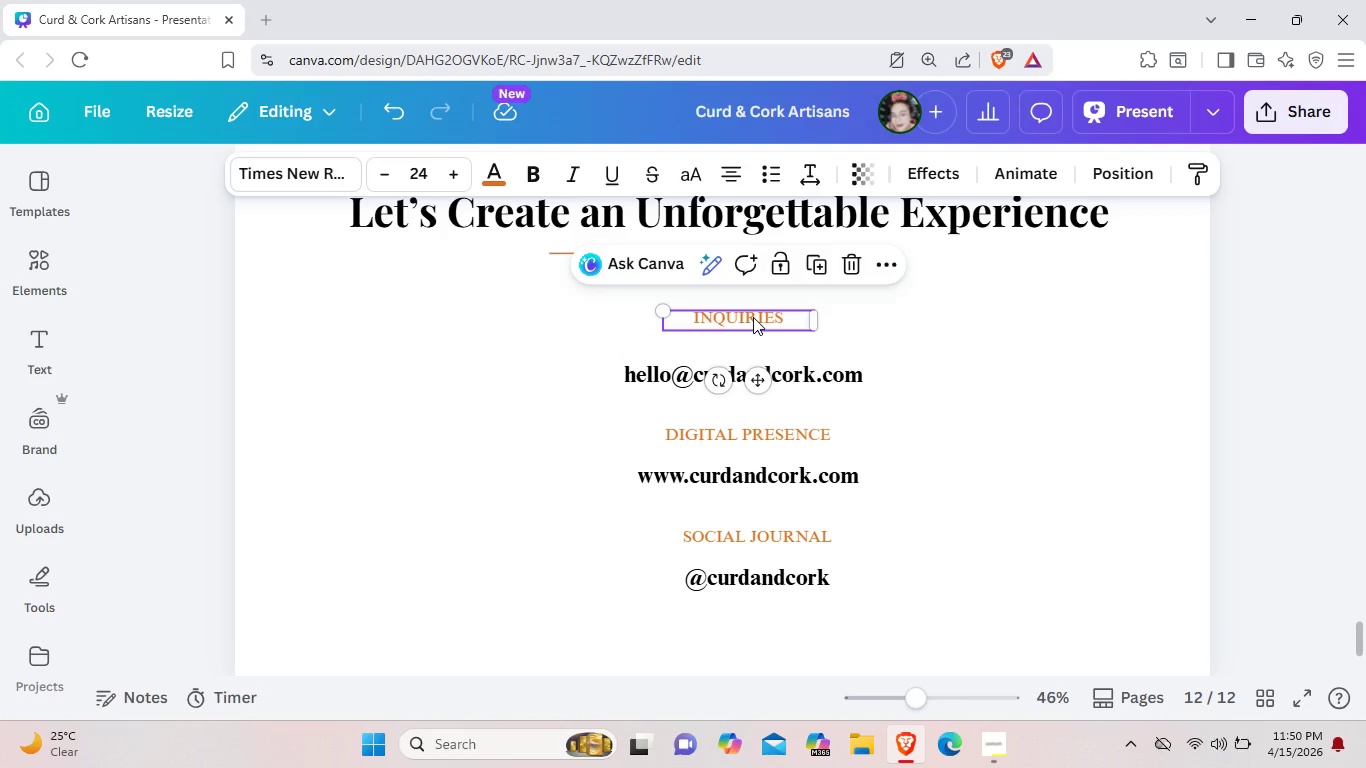 
key(Control+C)
 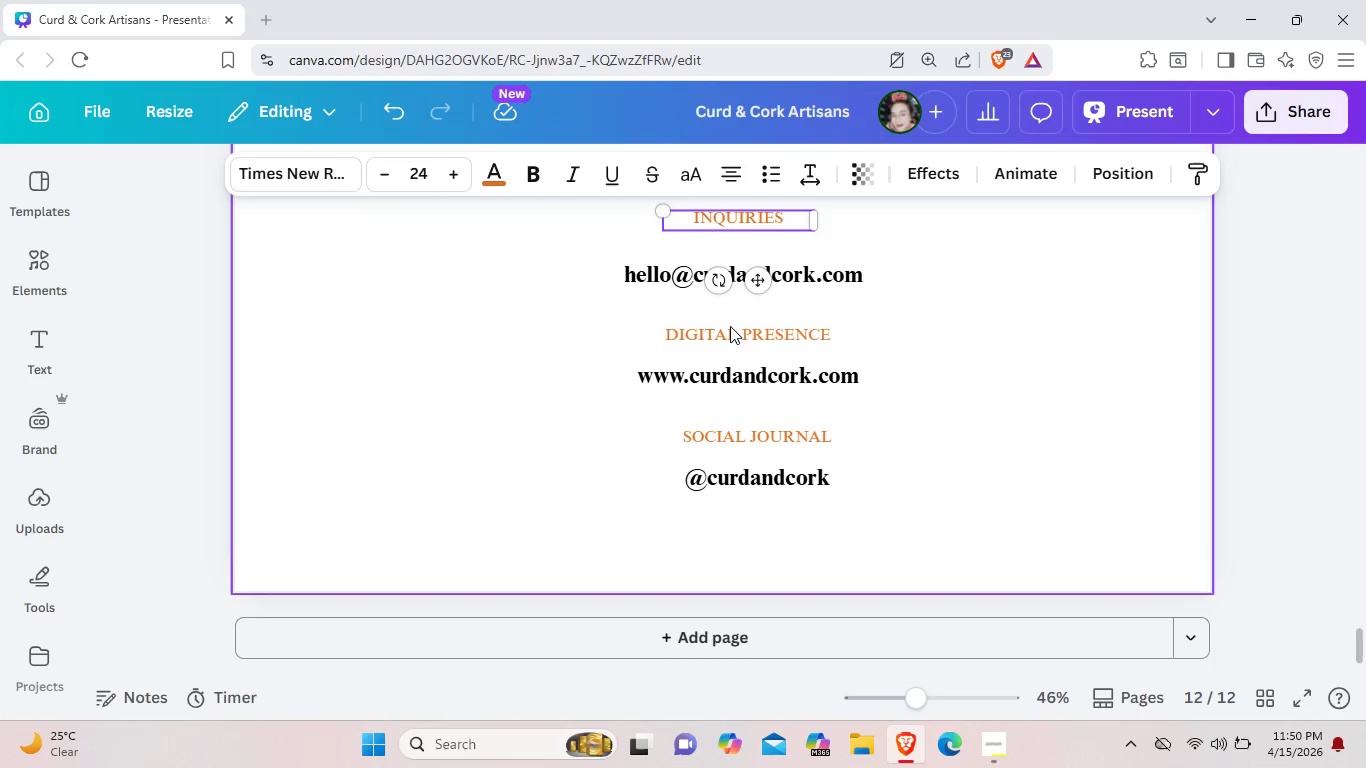 
scroll: coordinate [753, 317], scroll_direction: down, amount: 2.0
 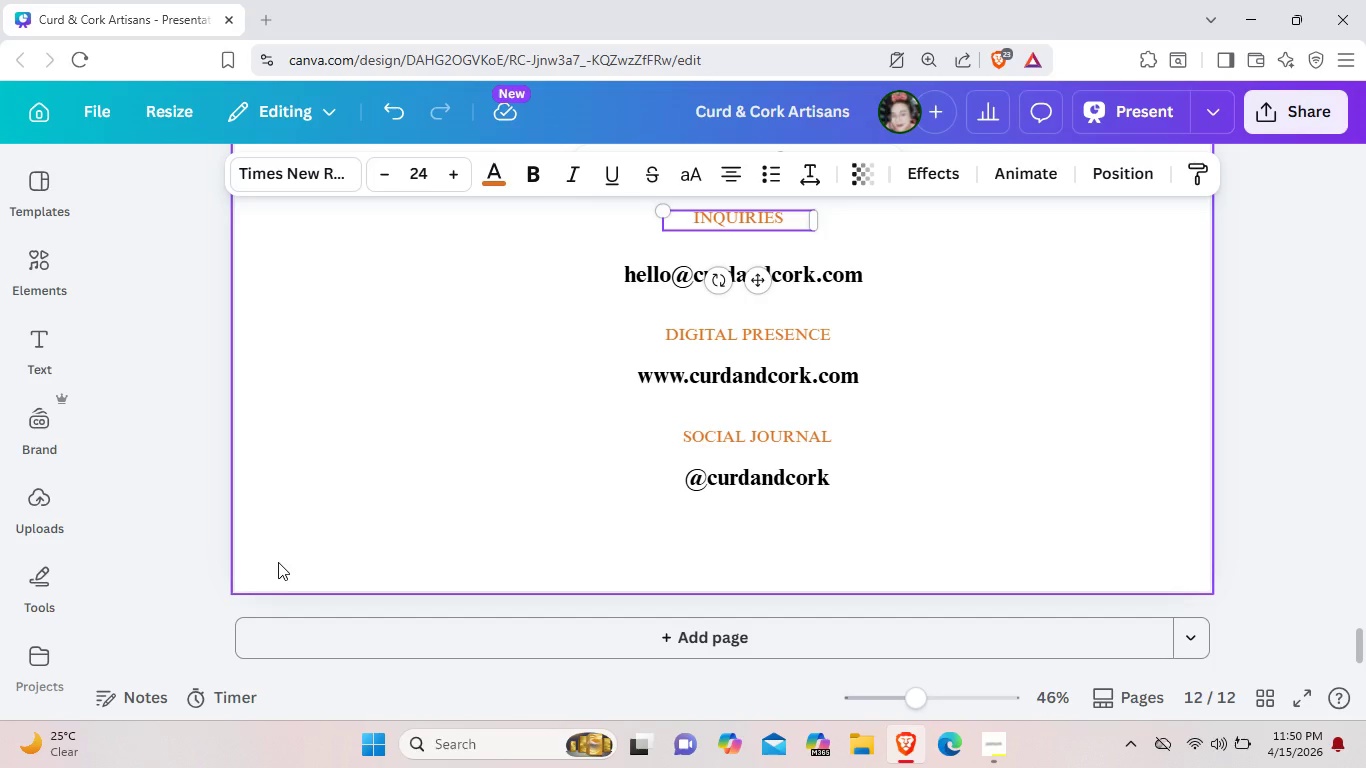 
key(Control+V)
 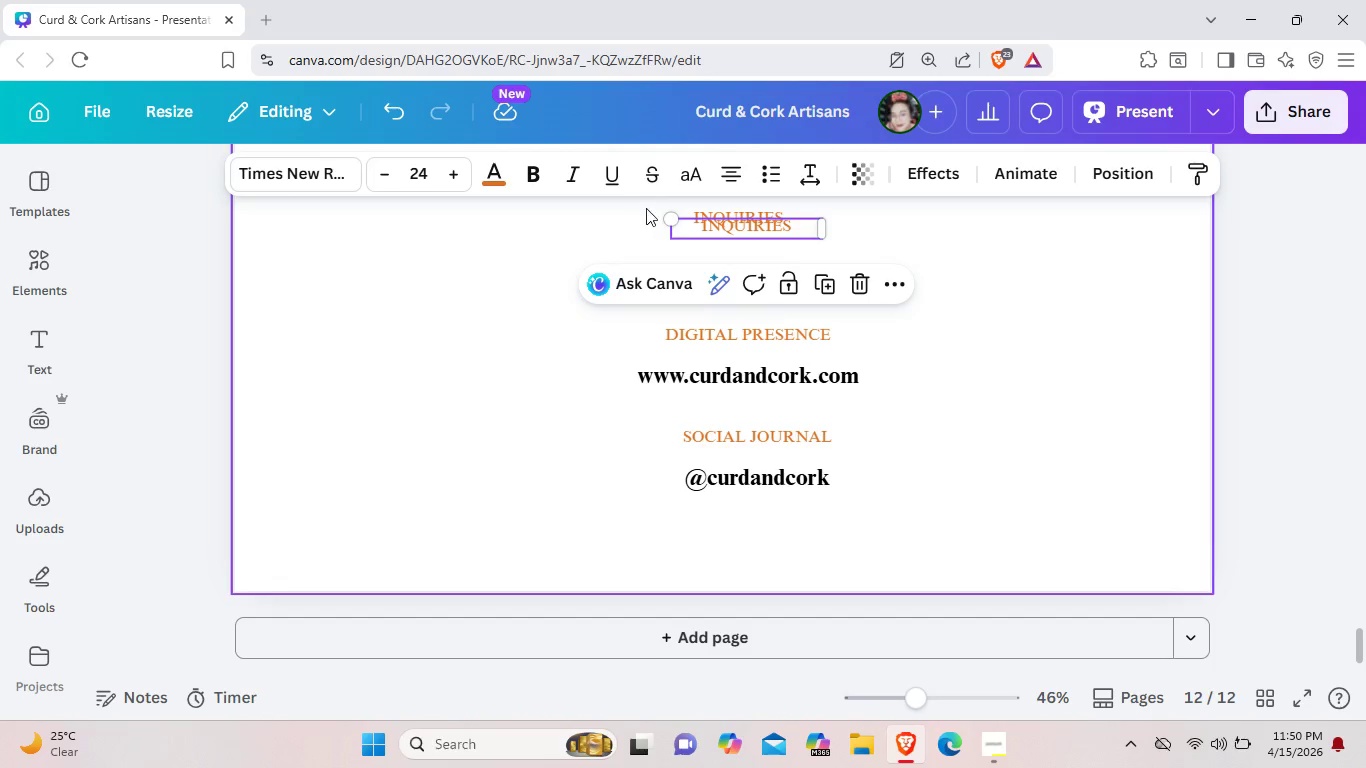 
left_click_drag(start_coordinate=[759, 227], to_coordinate=[372, 564])
 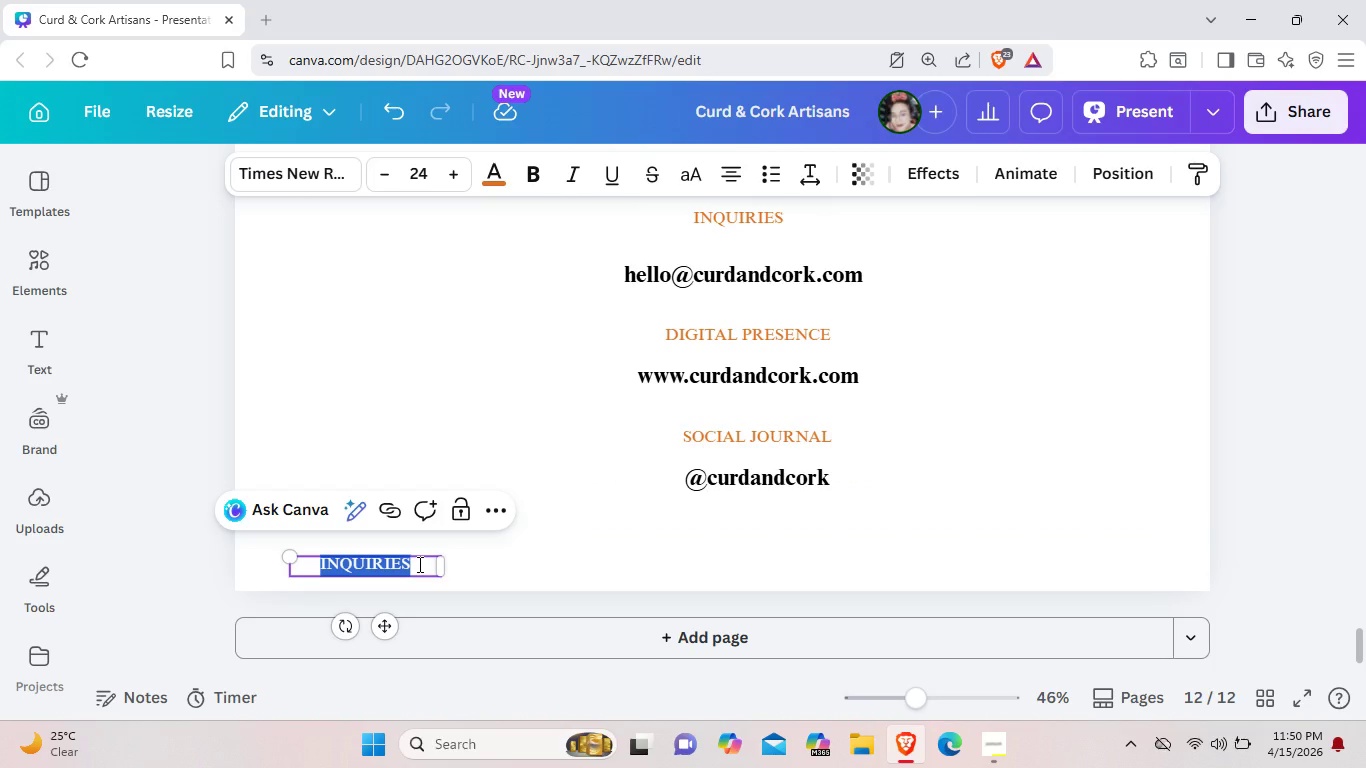 
key(Backspace)
type(CURD & CORK ARTISANS )
 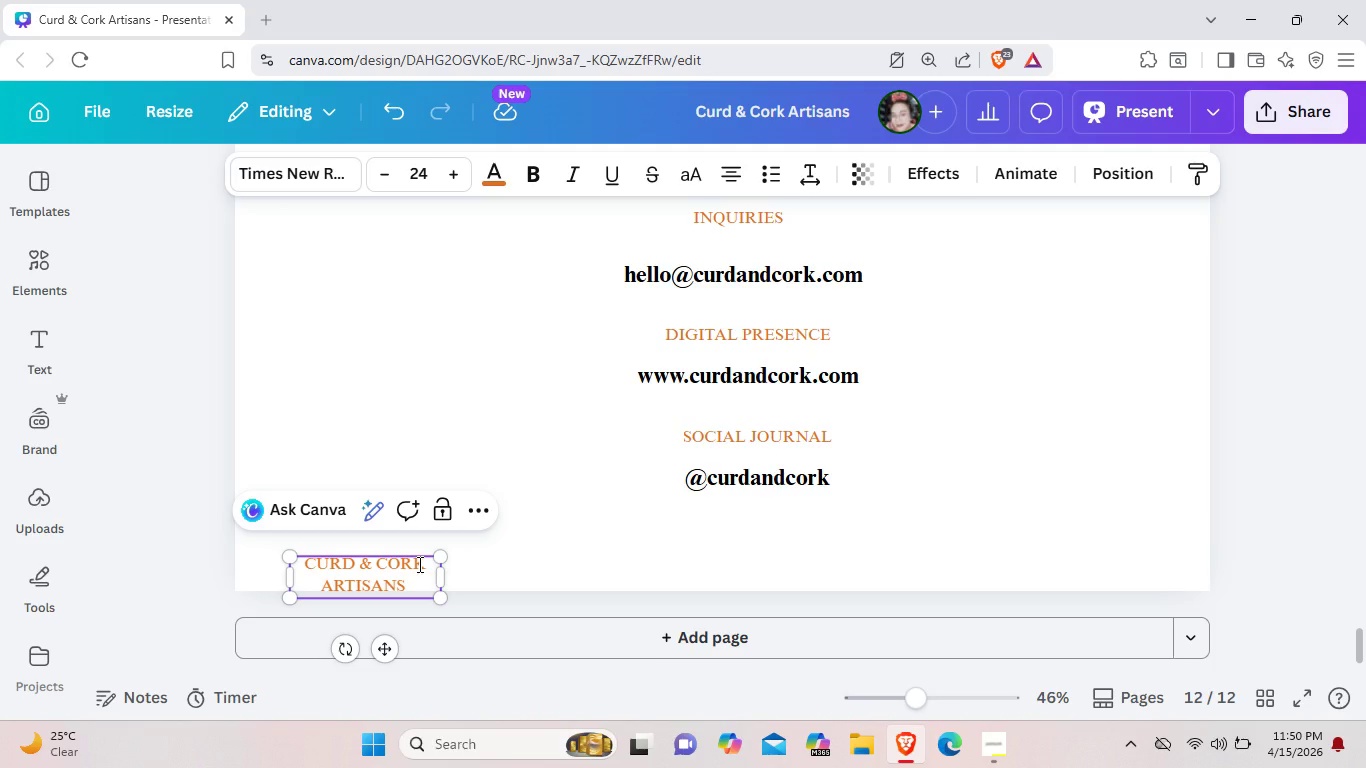 
right_click([418, 564])
 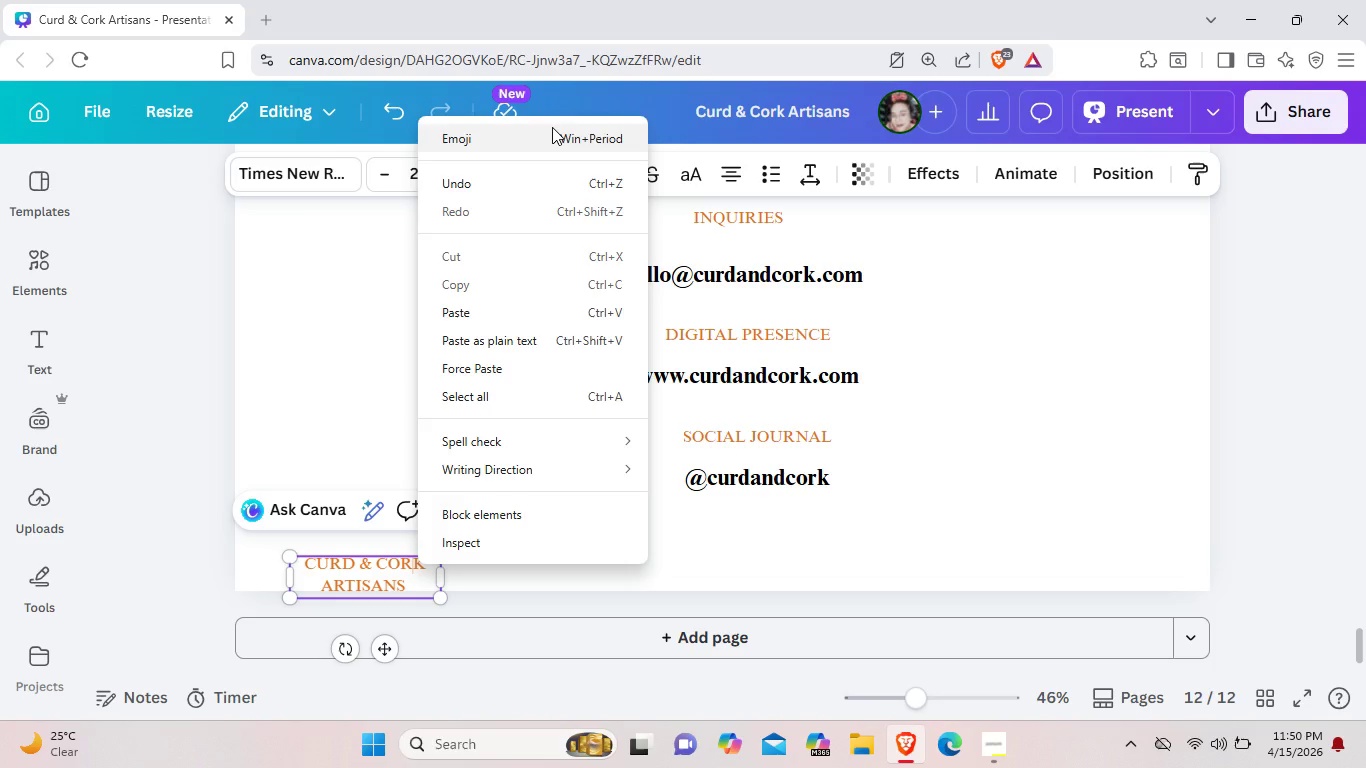 
left_click([552, 127])
 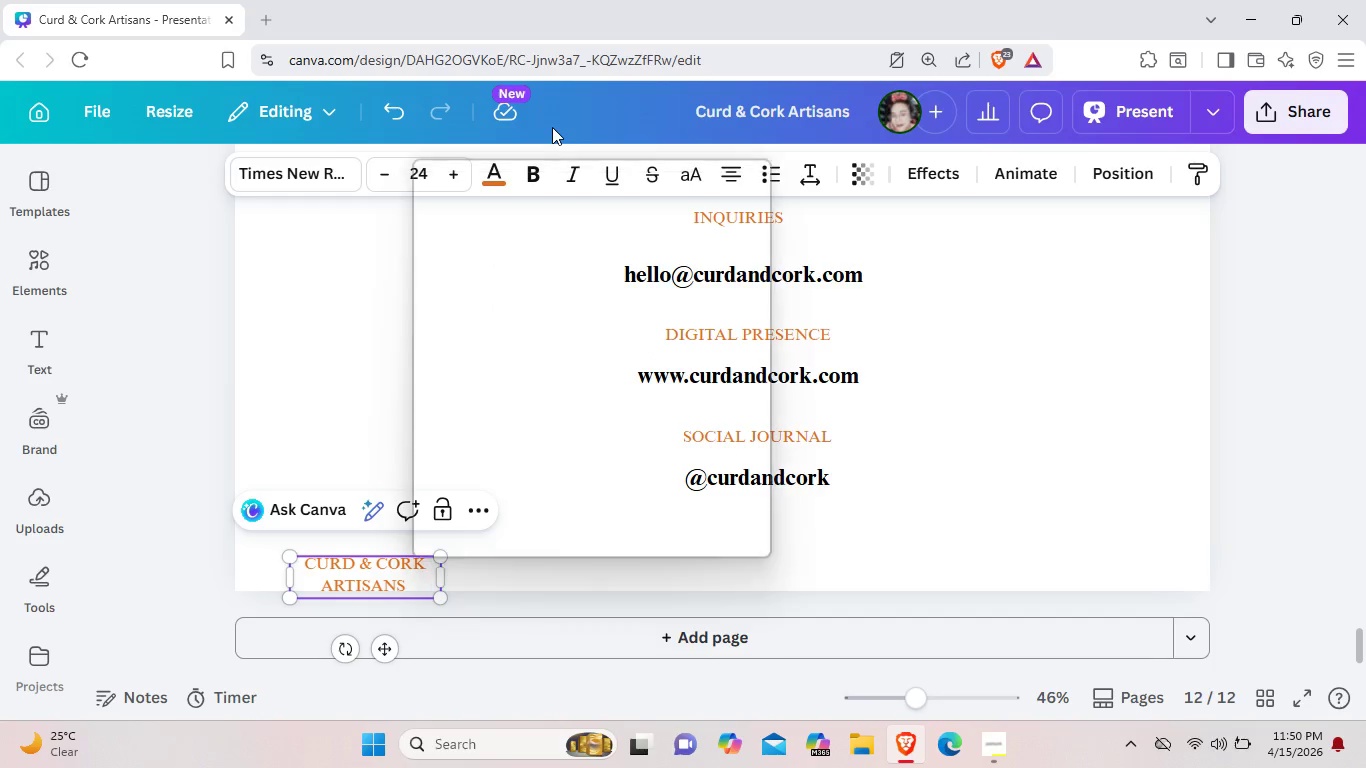 
key(Meta+MetaLeft)
 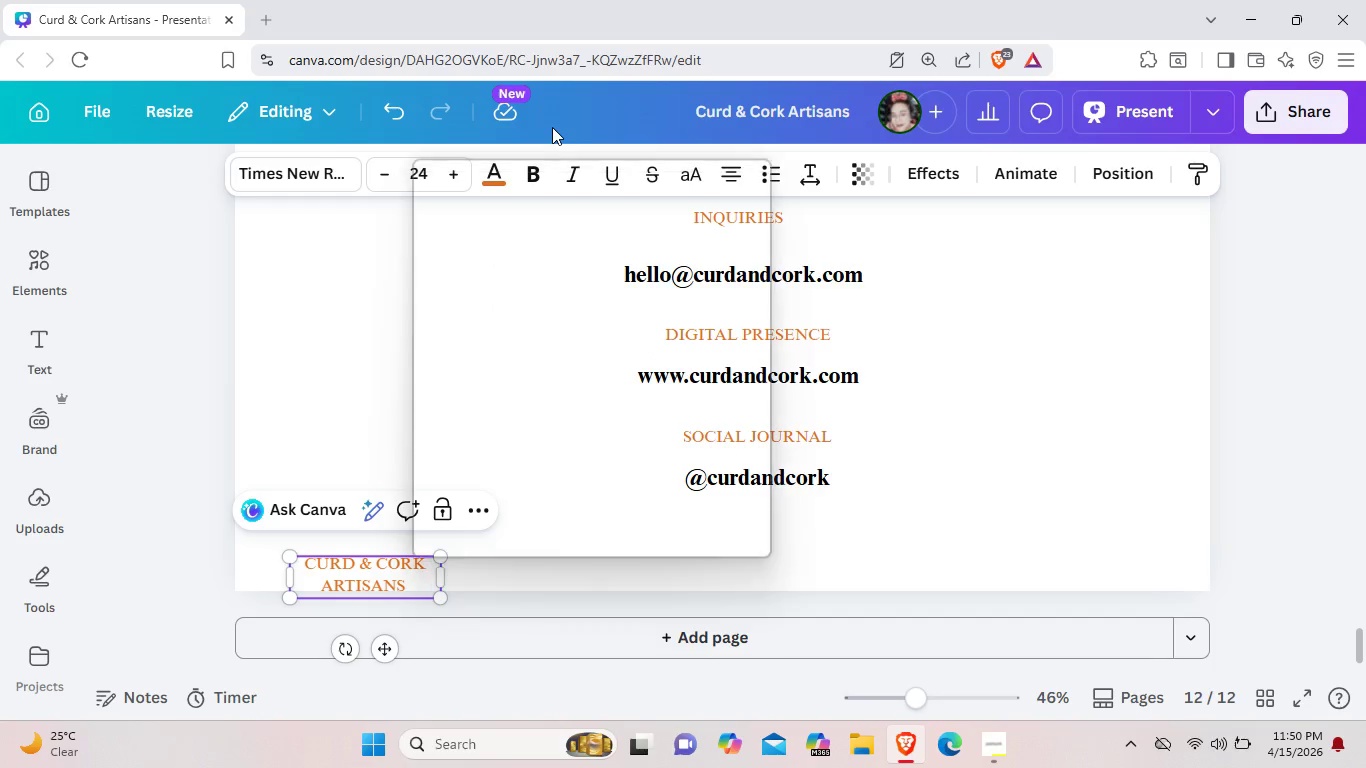 
hold_key(key=Period, duration=15.61)
 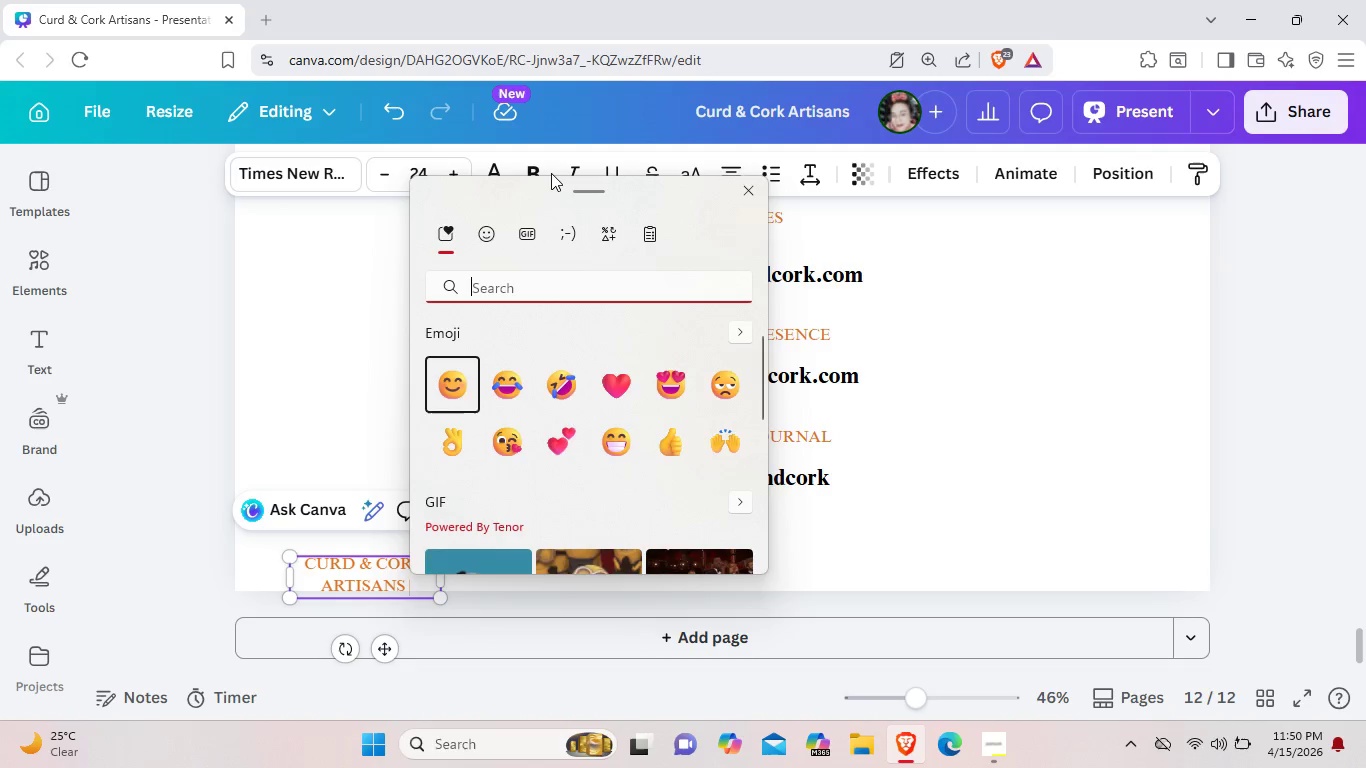 
left_click([602, 211])
 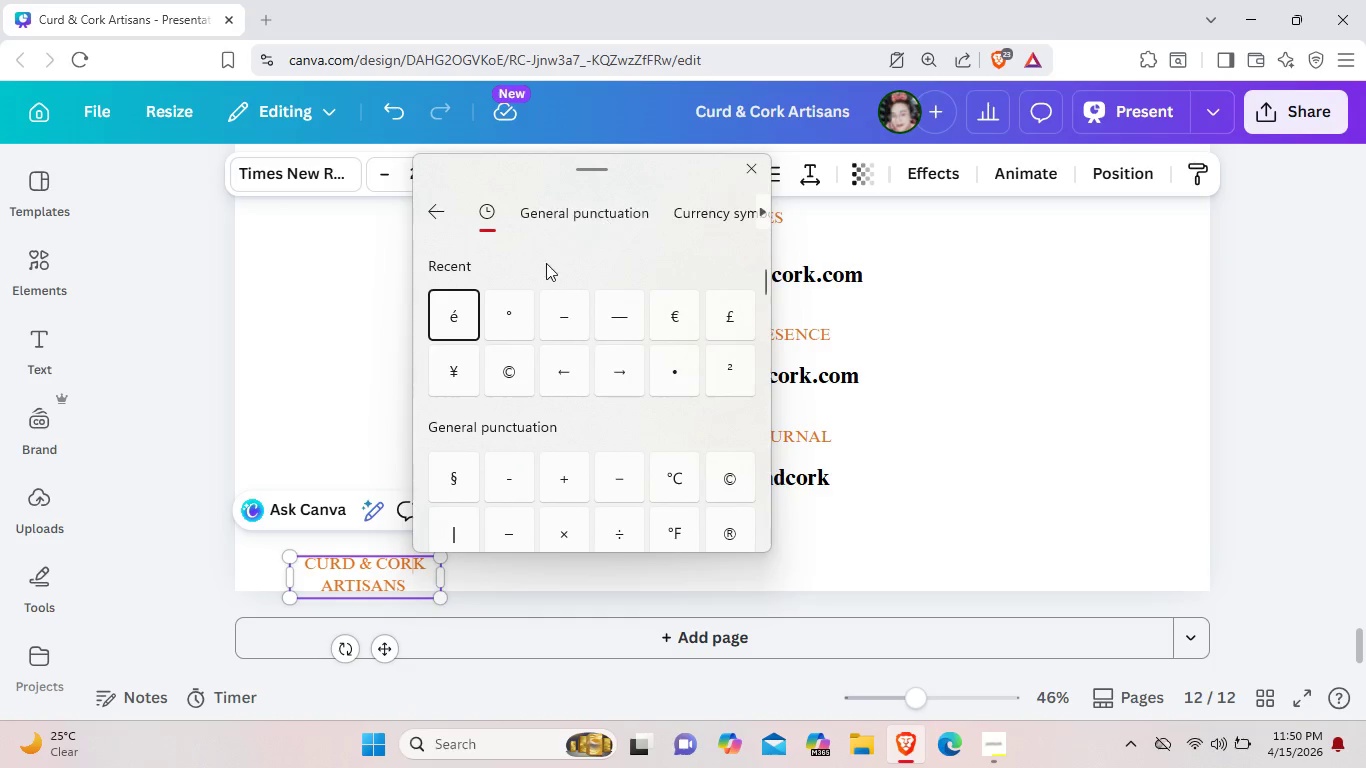 
left_click([513, 313])
 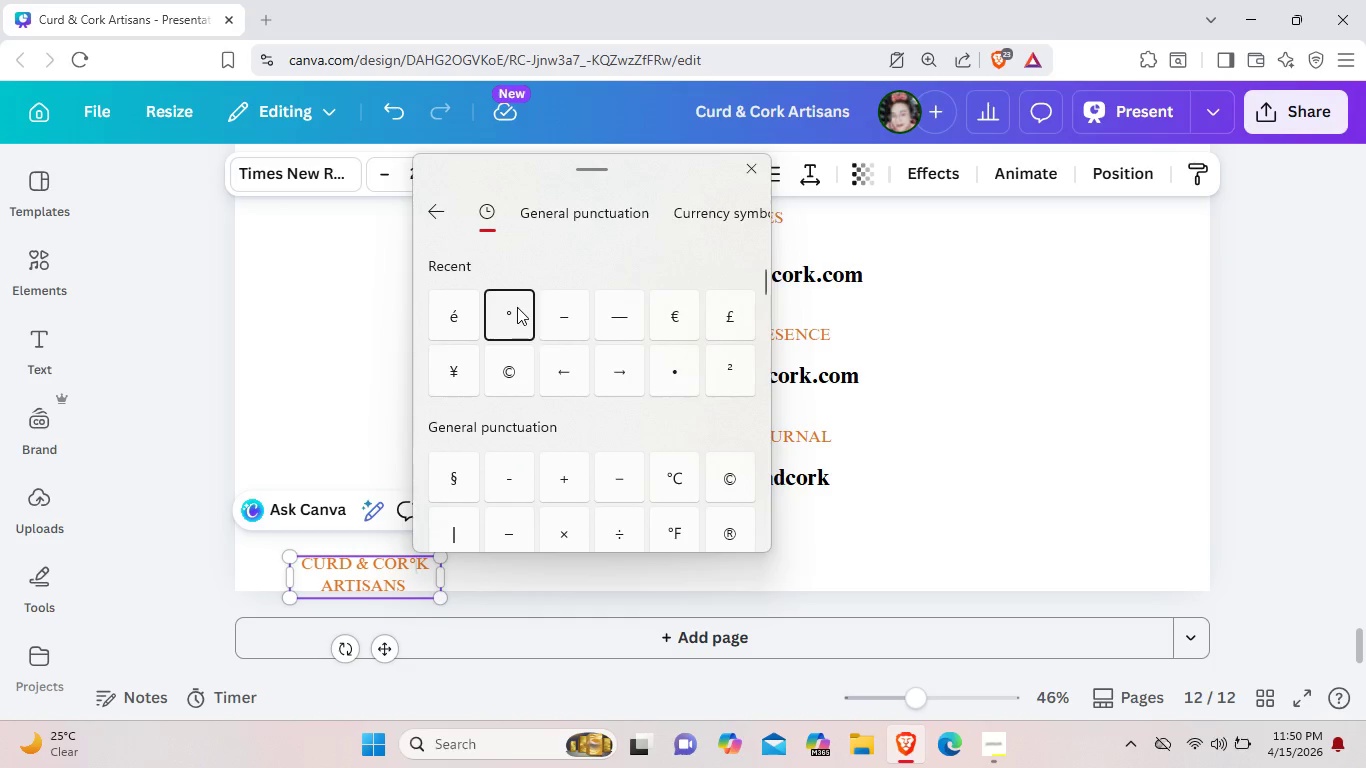 
key(Backspace)
 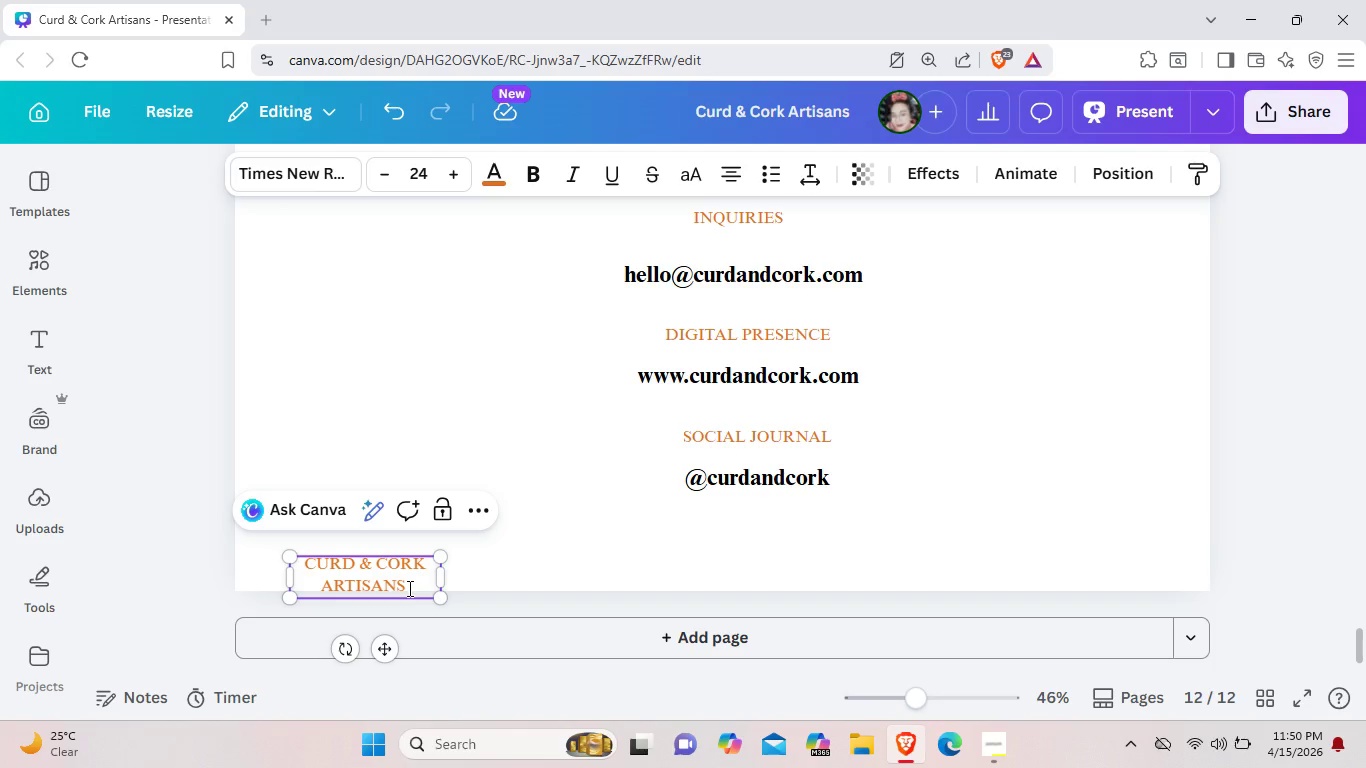 
left_click([408, 588])
 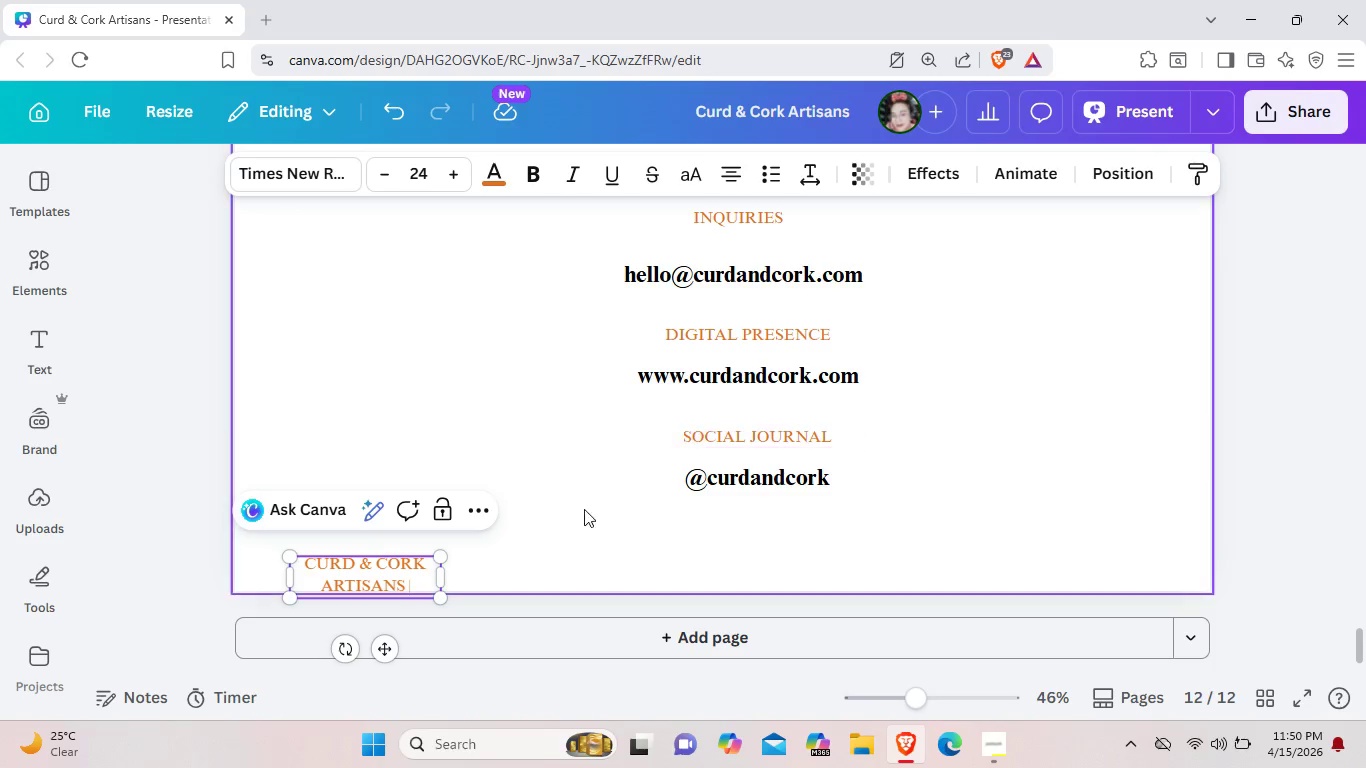 
right_click([417, 587])
 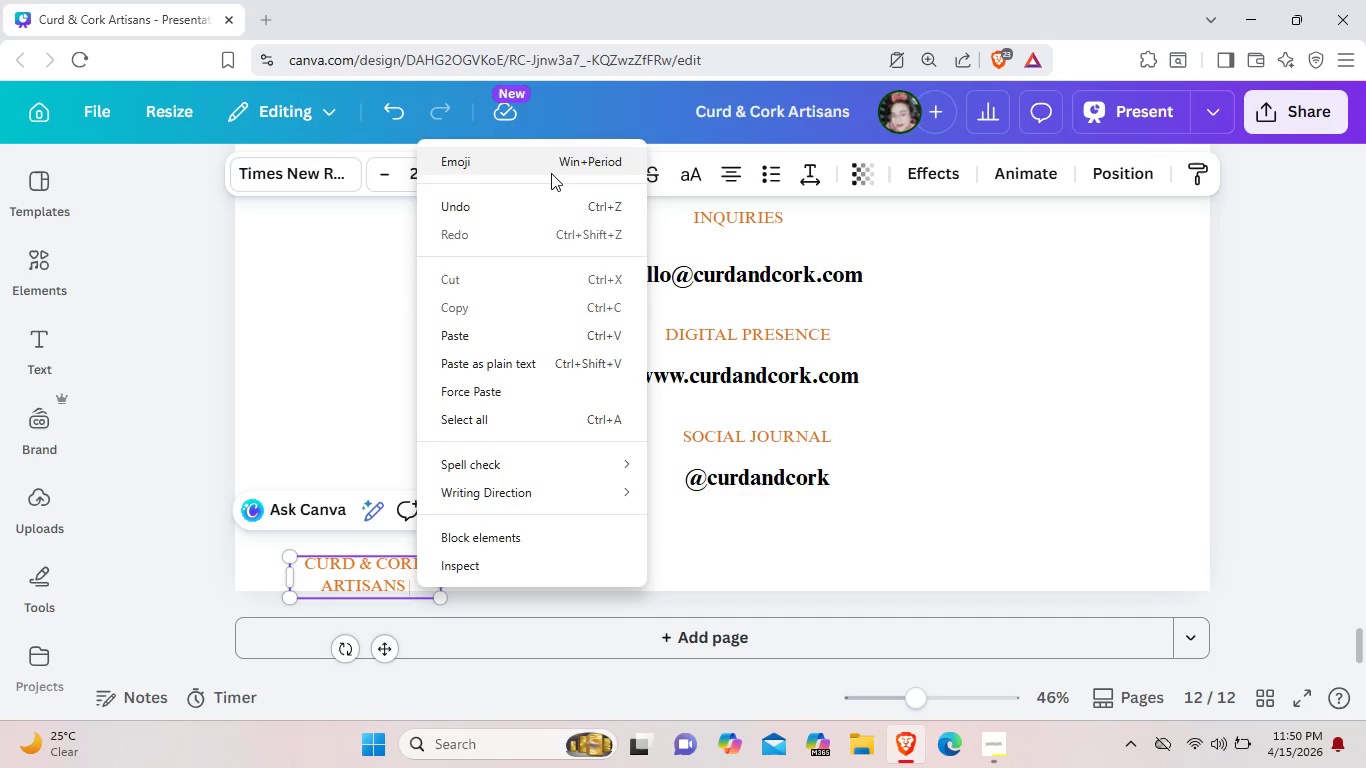 
left_click([551, 173])
 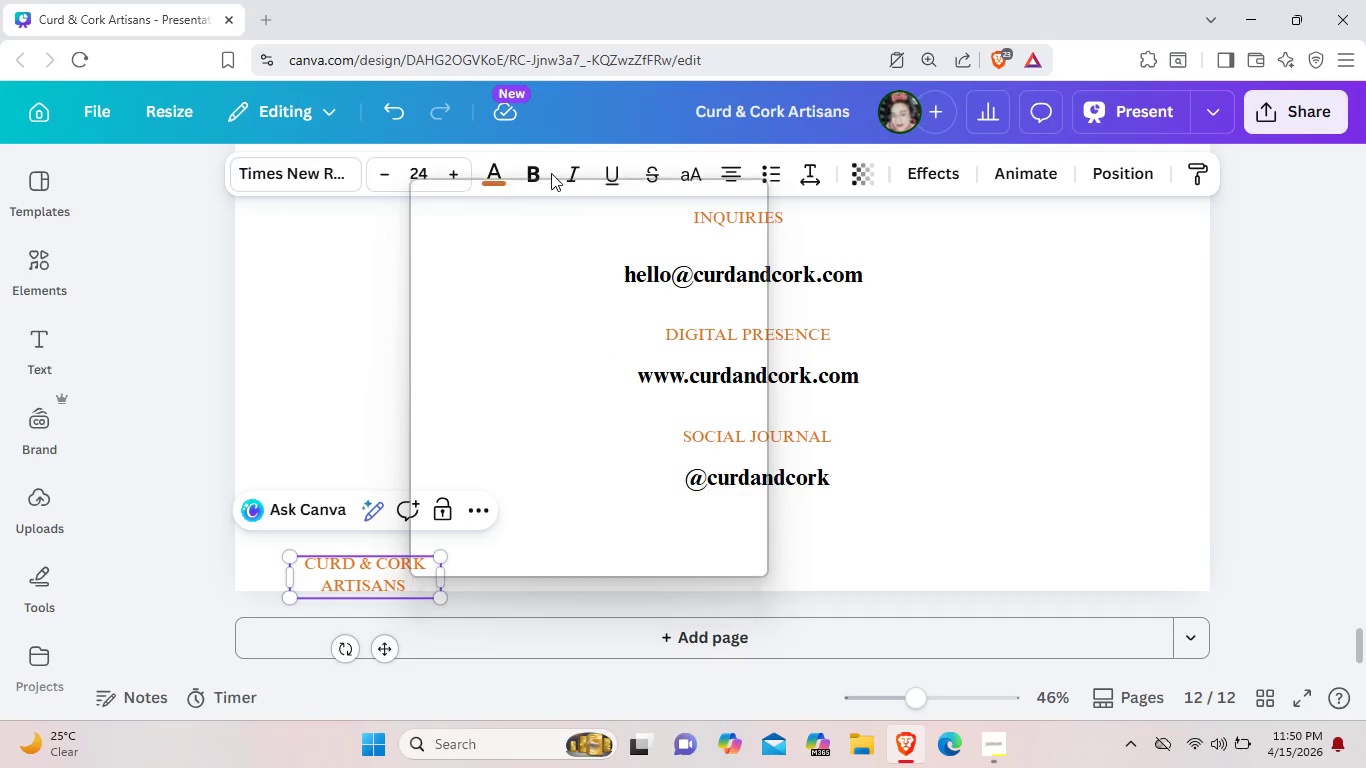 
key(Meta+MetaLeft)
 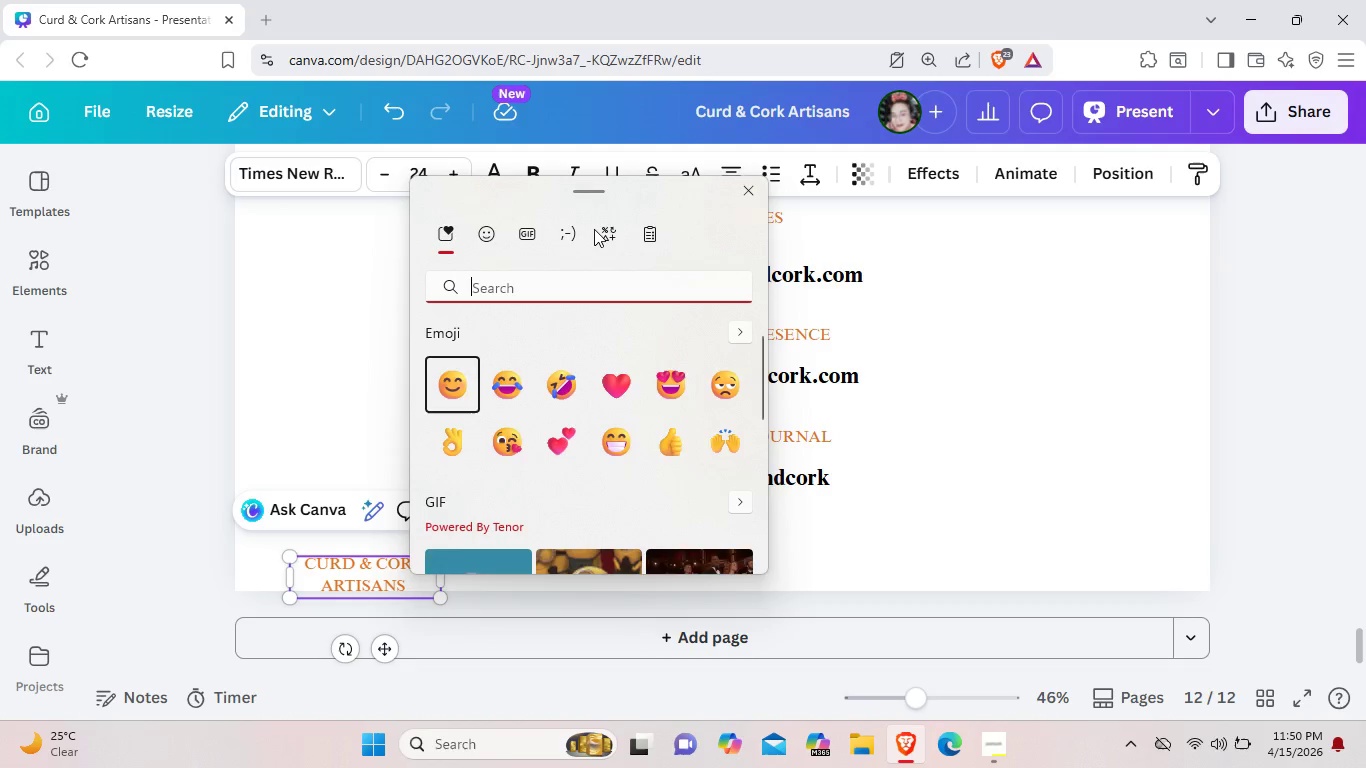 
left_click([594, 229])
 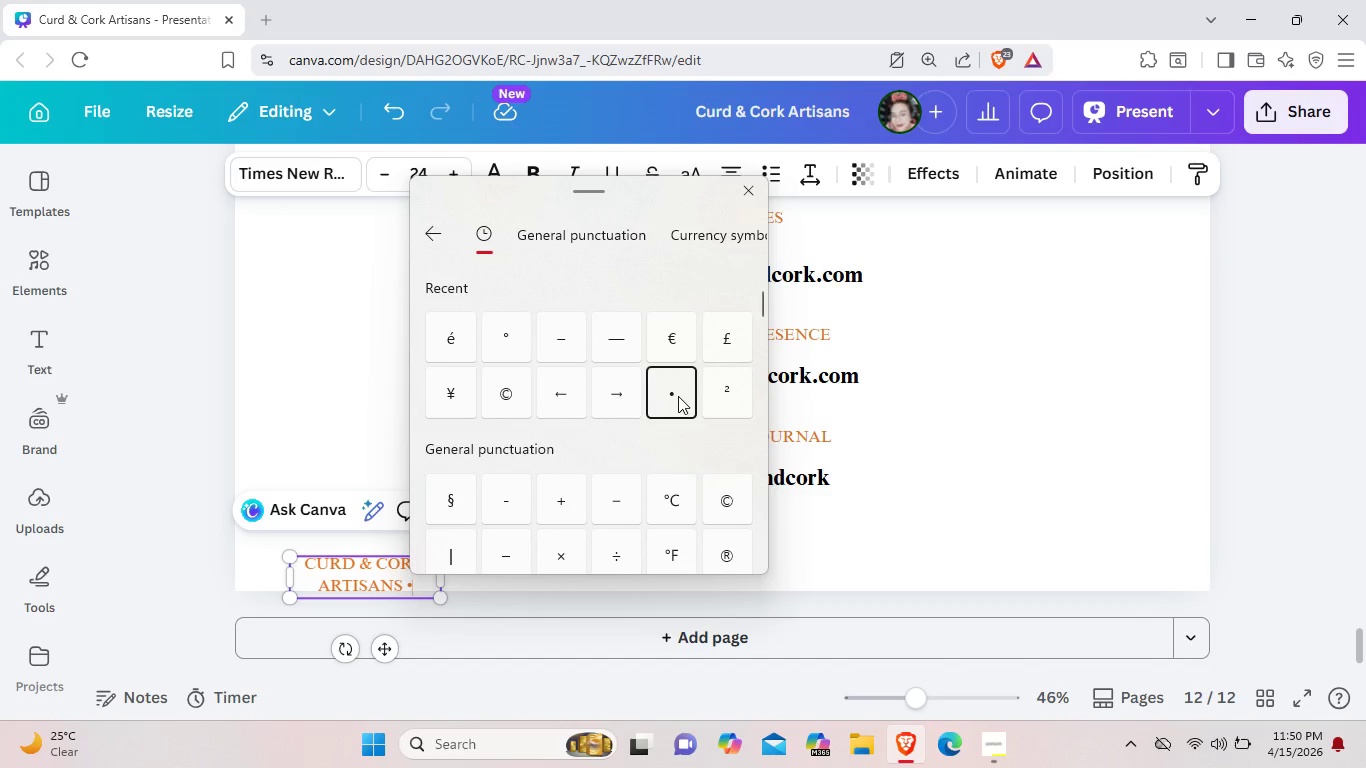 
left_click([422, 590])
 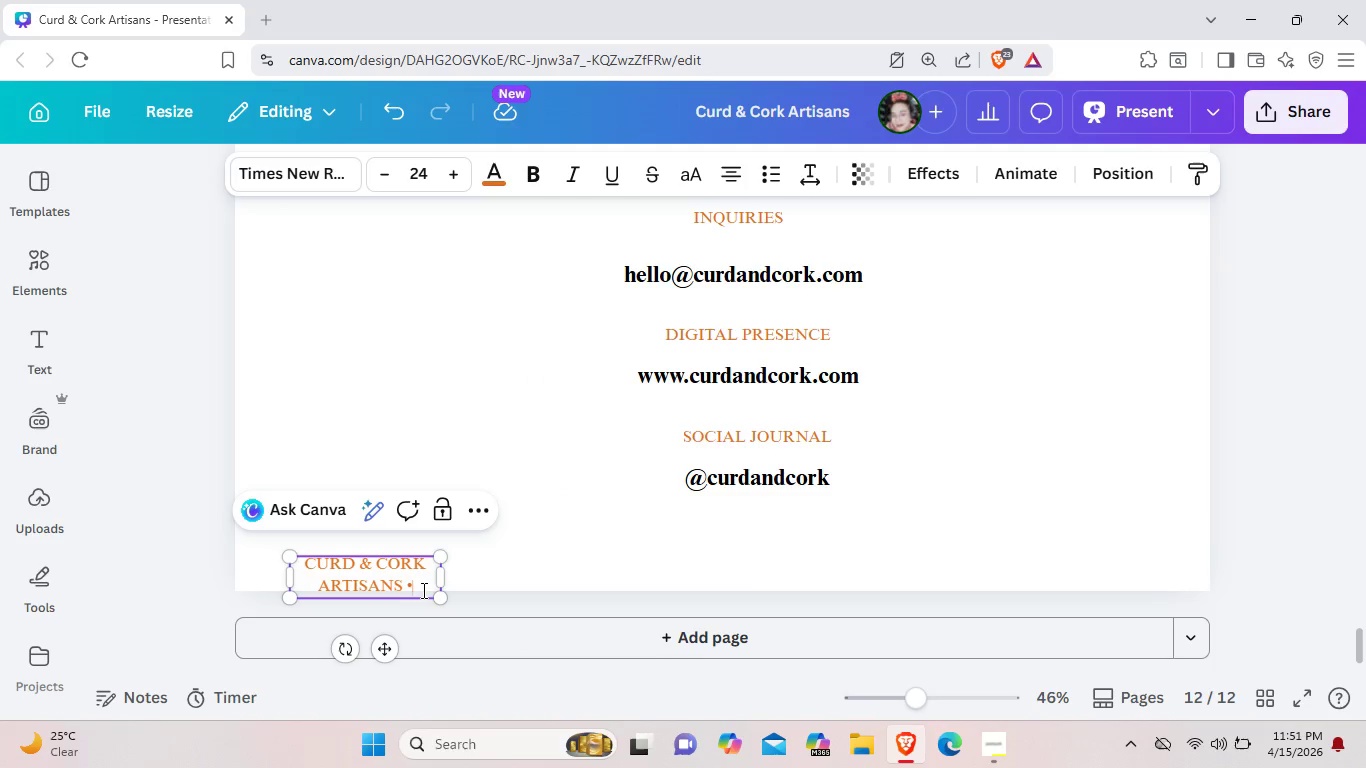 
type( EST 2026)
 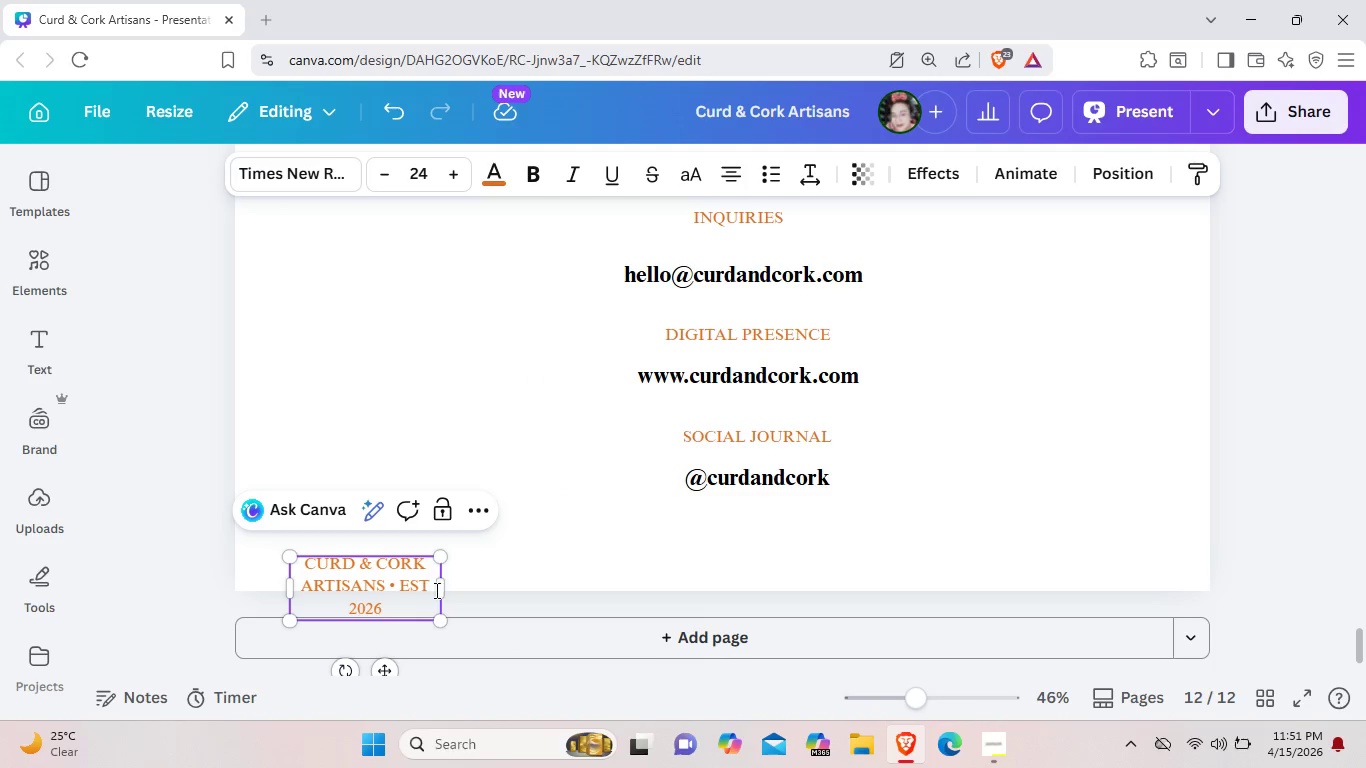 
left_click_drag(start_coordinate=[441, 592], to_coordinate=[612, 569])
 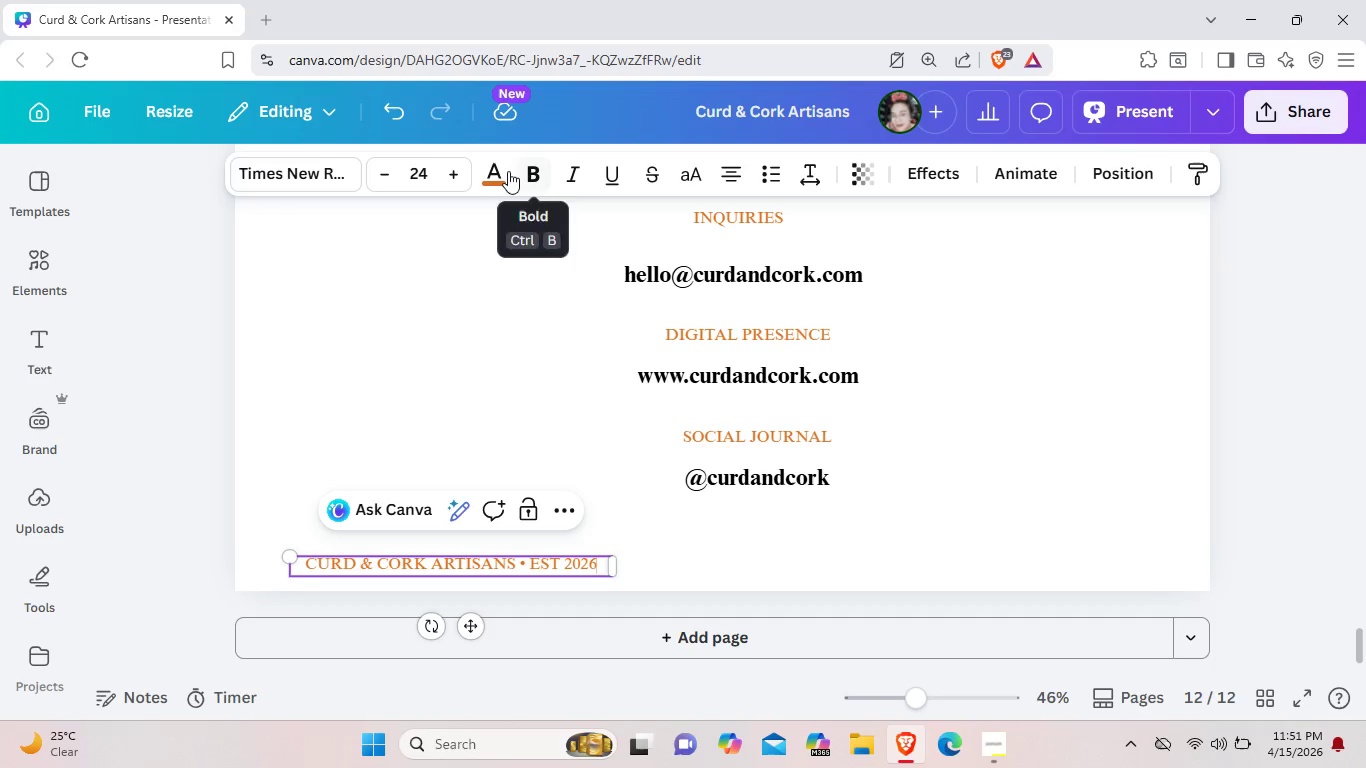 
left_click([508, 171])
 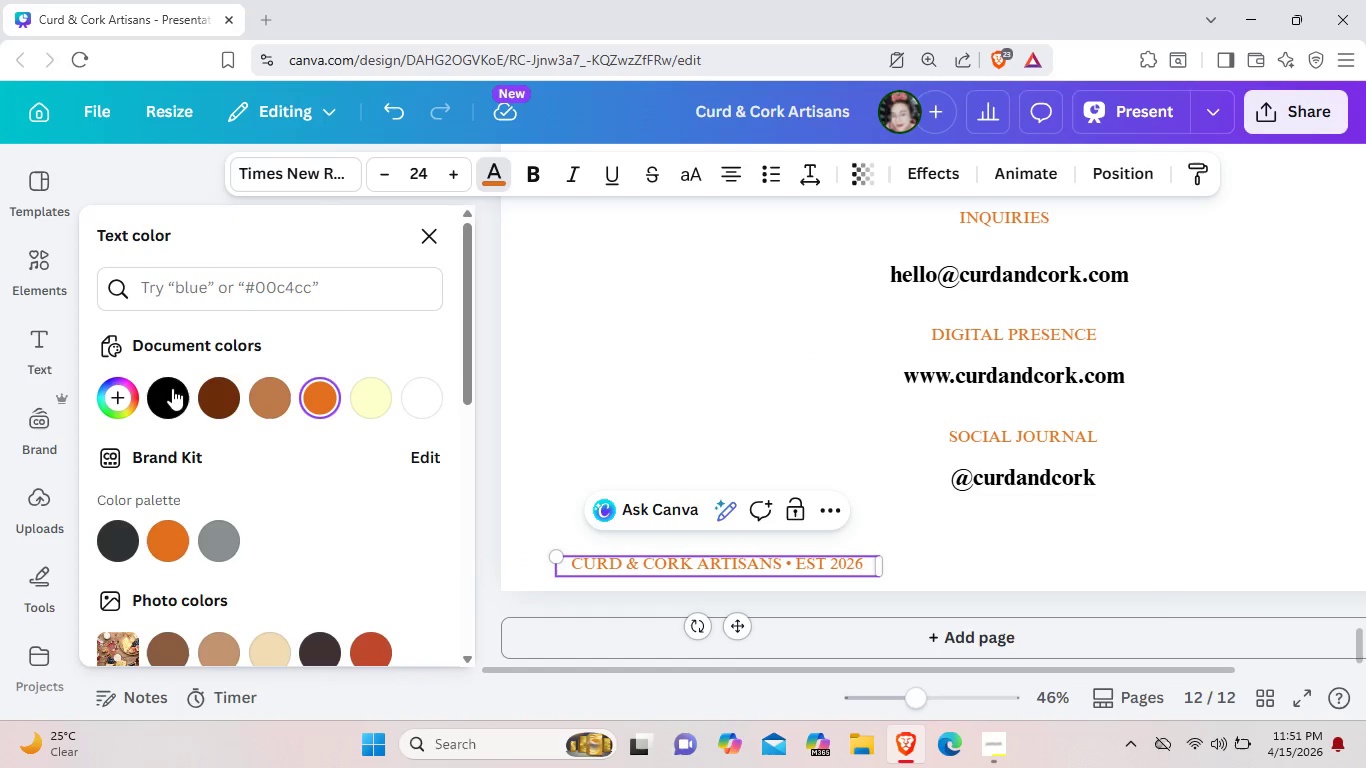 
left_click([172, 388])
 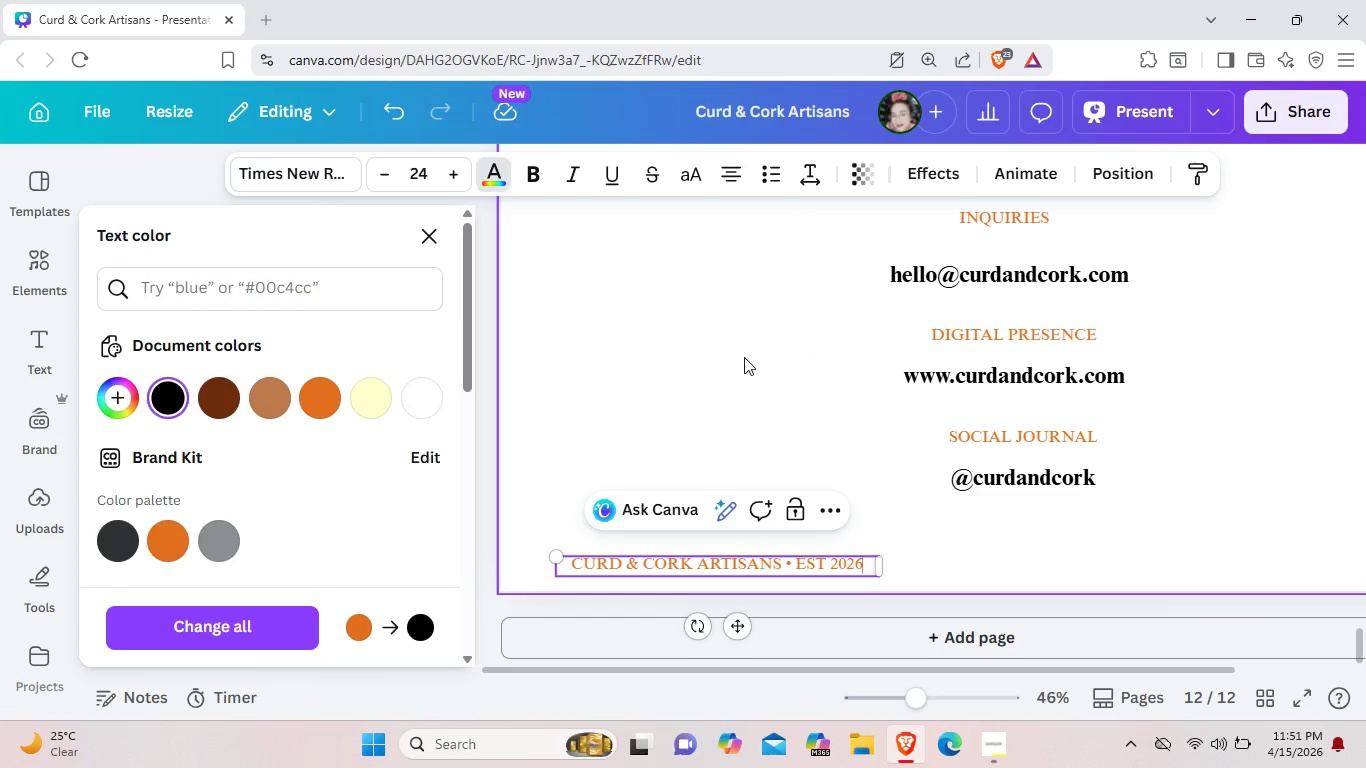 
left_click([744, 357])
 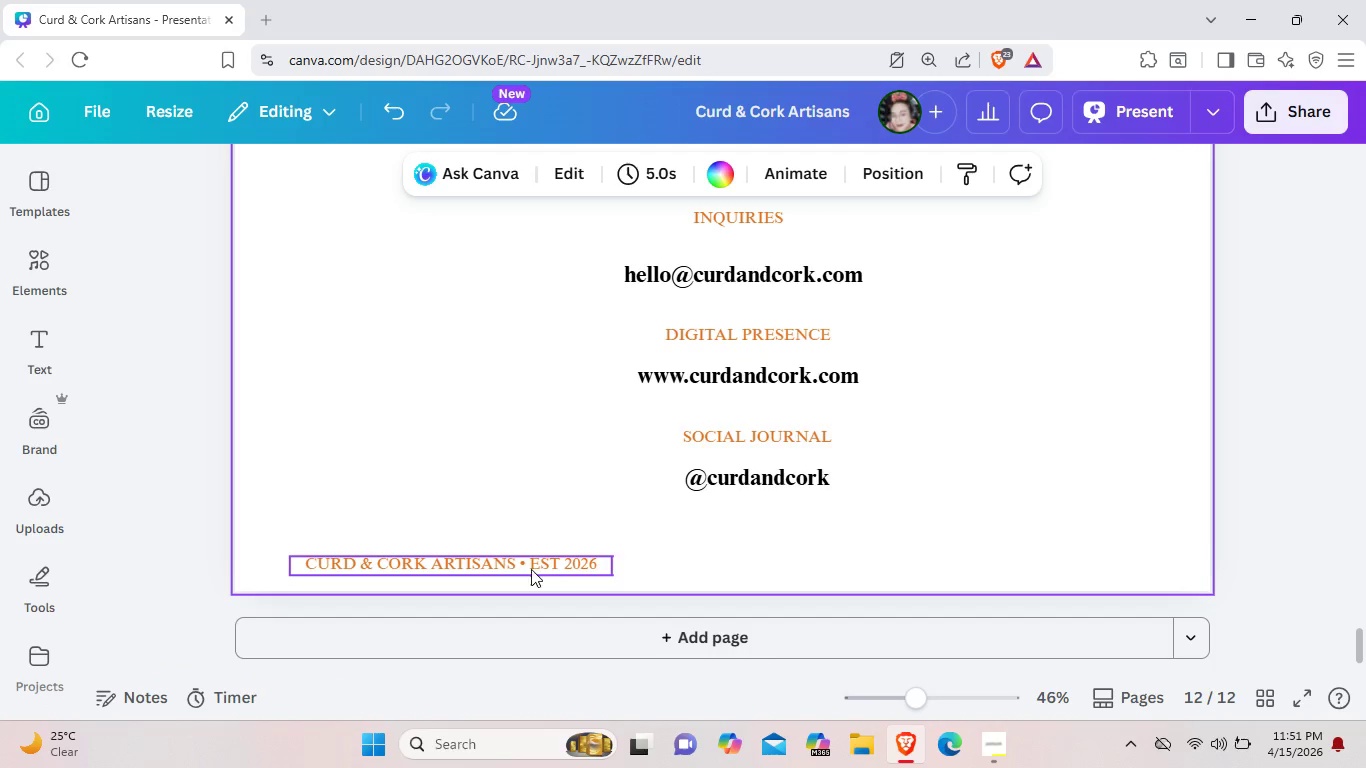 
left_click([531, 569])
 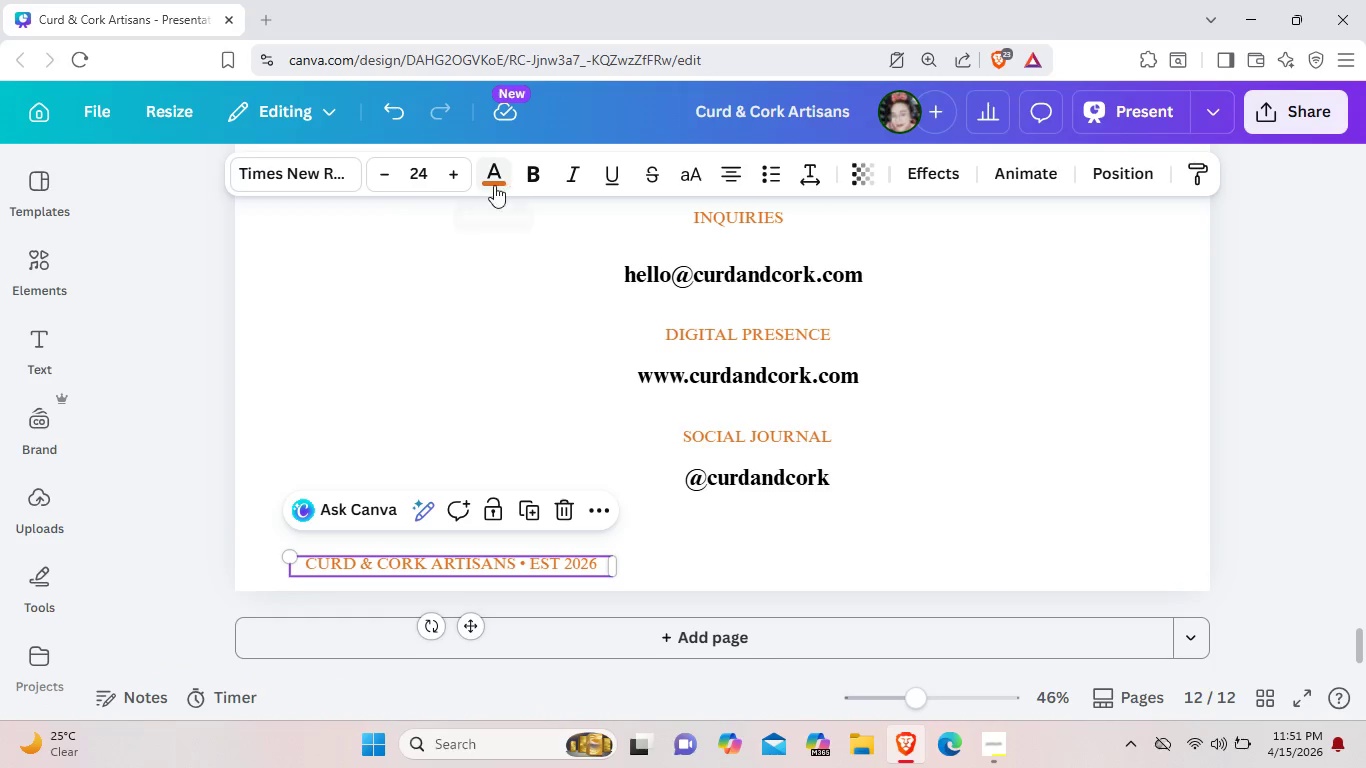 
left_click([493, 184])
 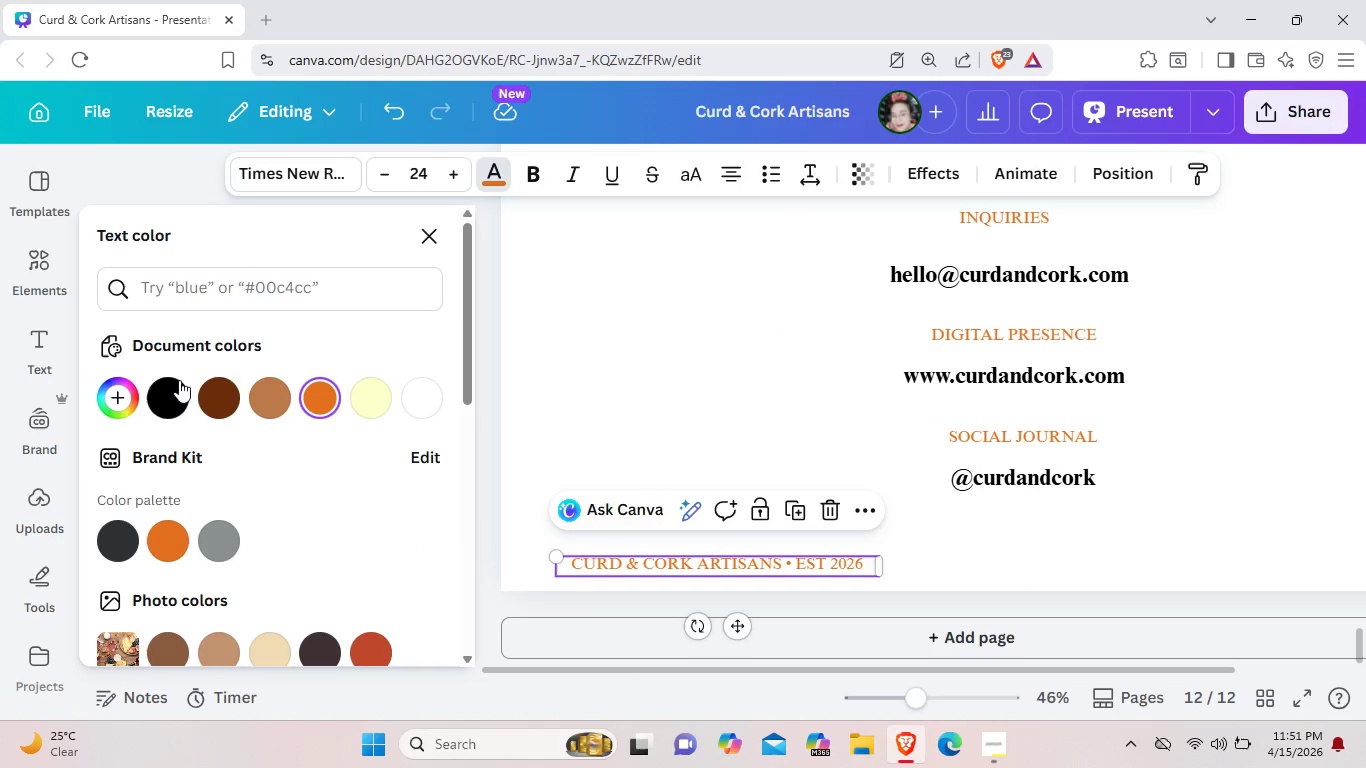 
left_click([169, 396])
 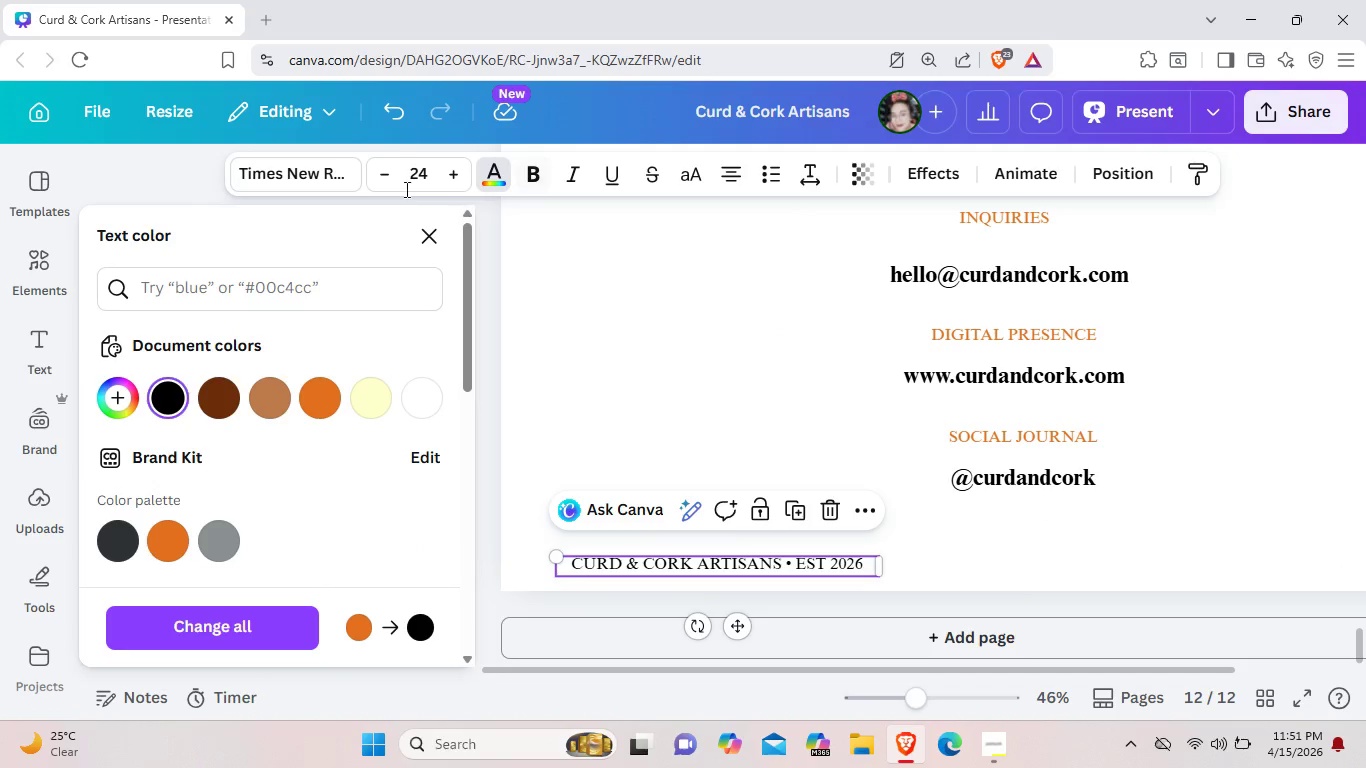 
left_click([389, 178])
 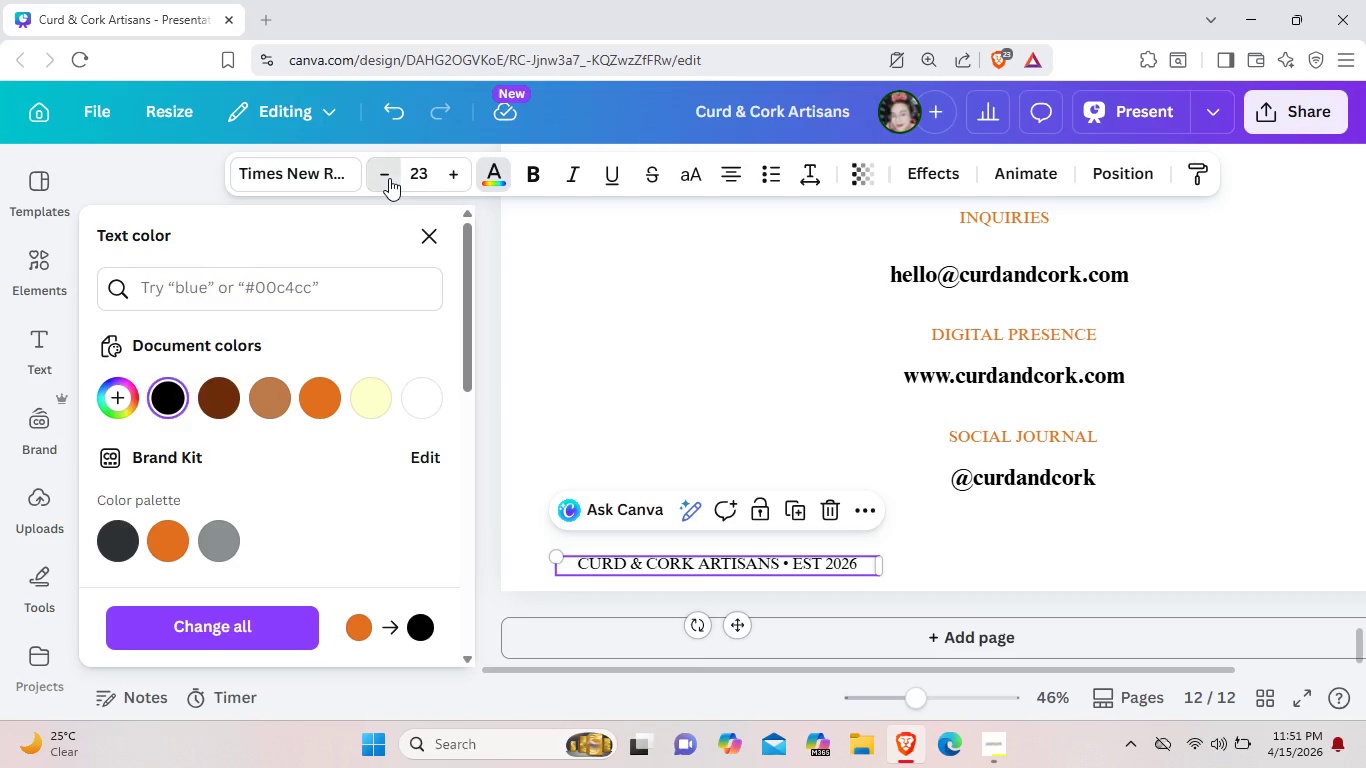 
left_click([389, 178])
 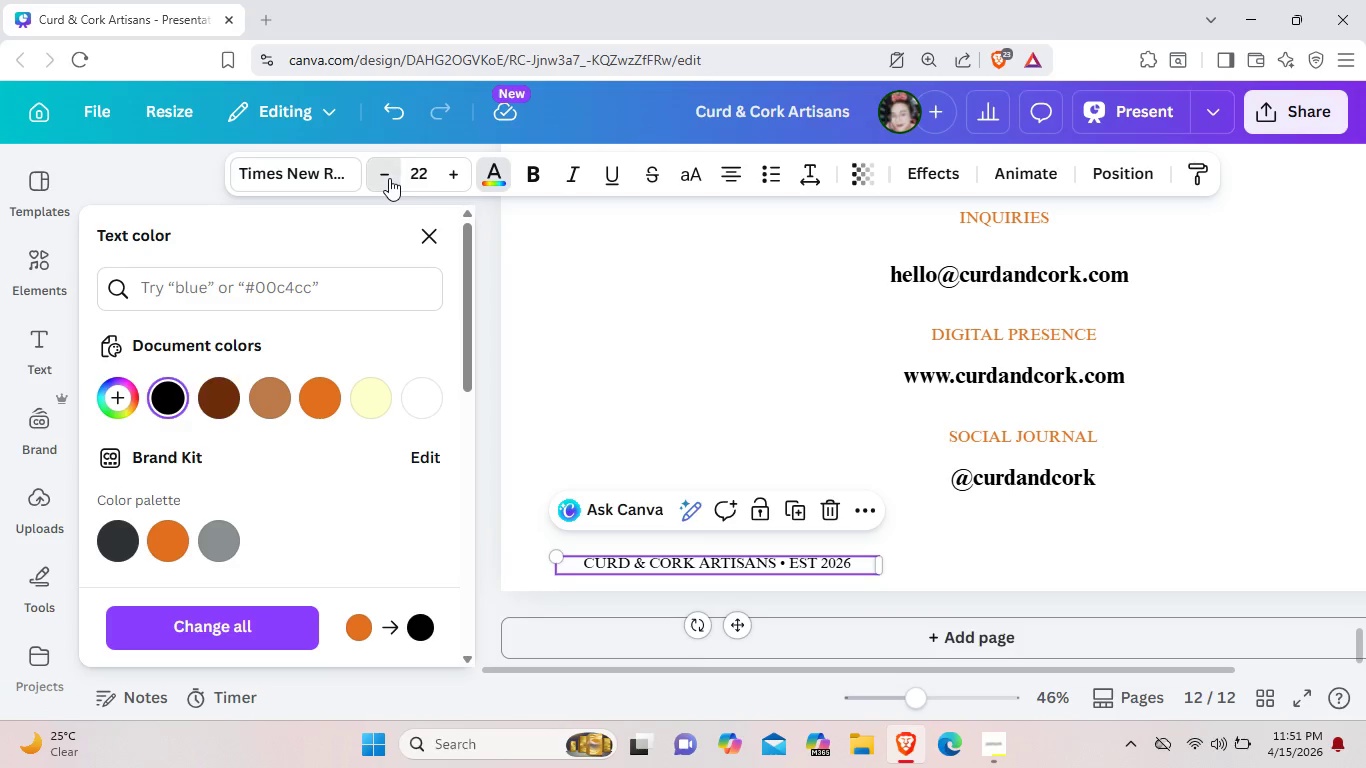 
left_click([389, 178])
 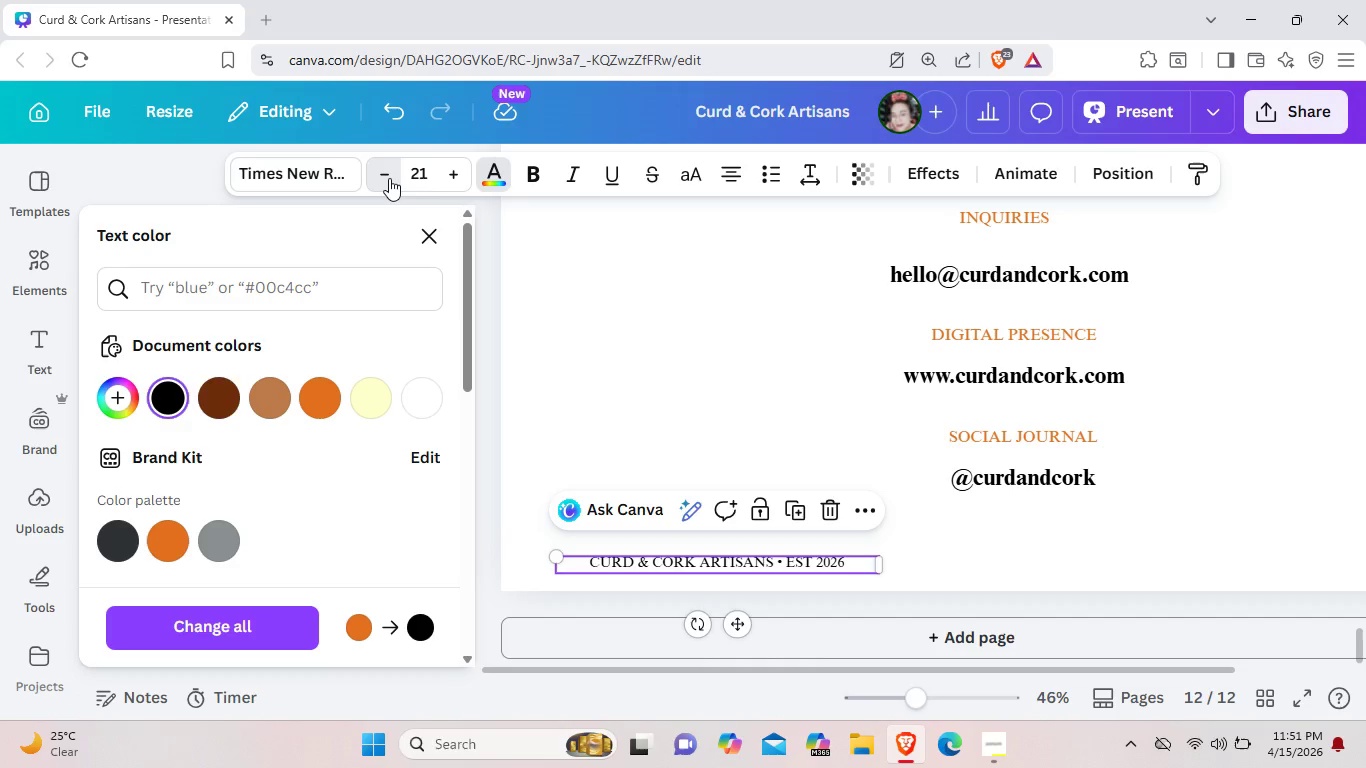 
left_click([389, 178])
 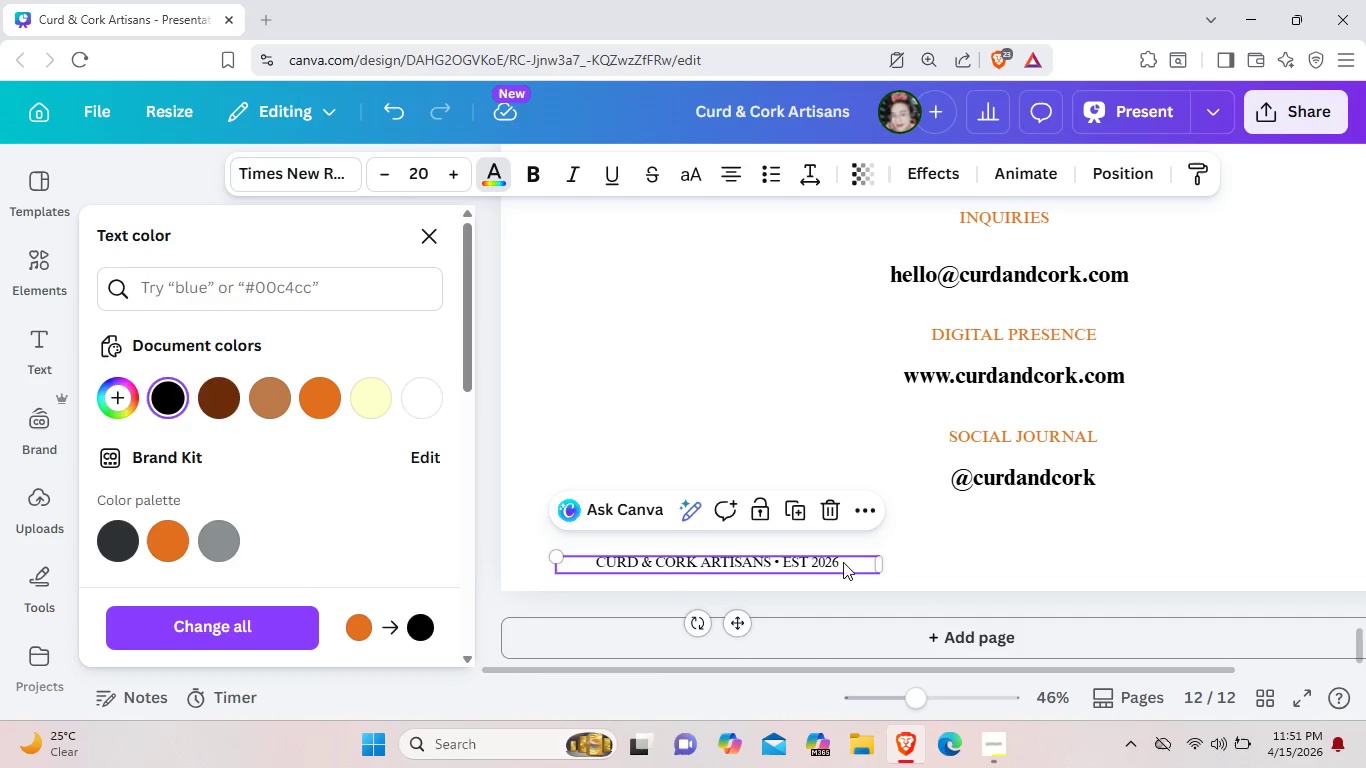 
left_click_drag(start_coordinate=[843, 562], to_coordinate=[794, 564])
 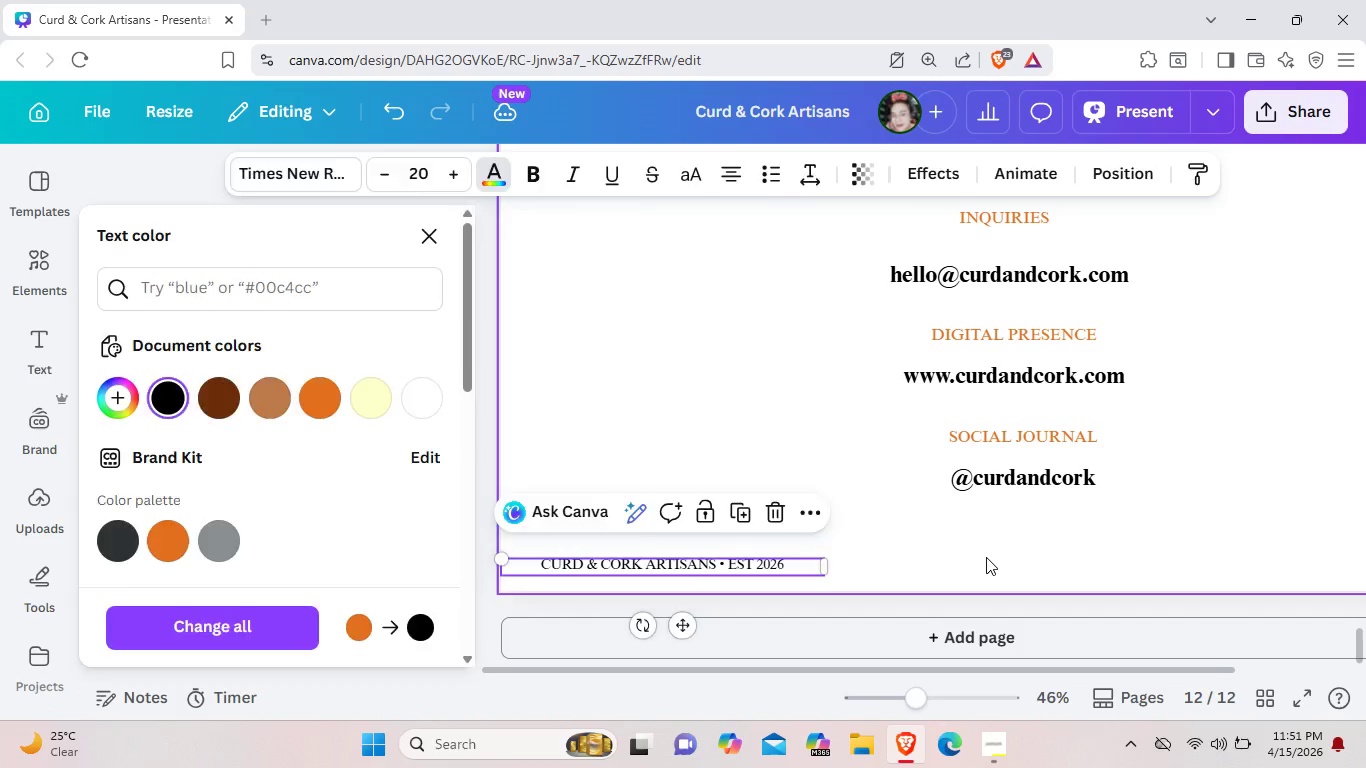 
left_click([986, 557])
 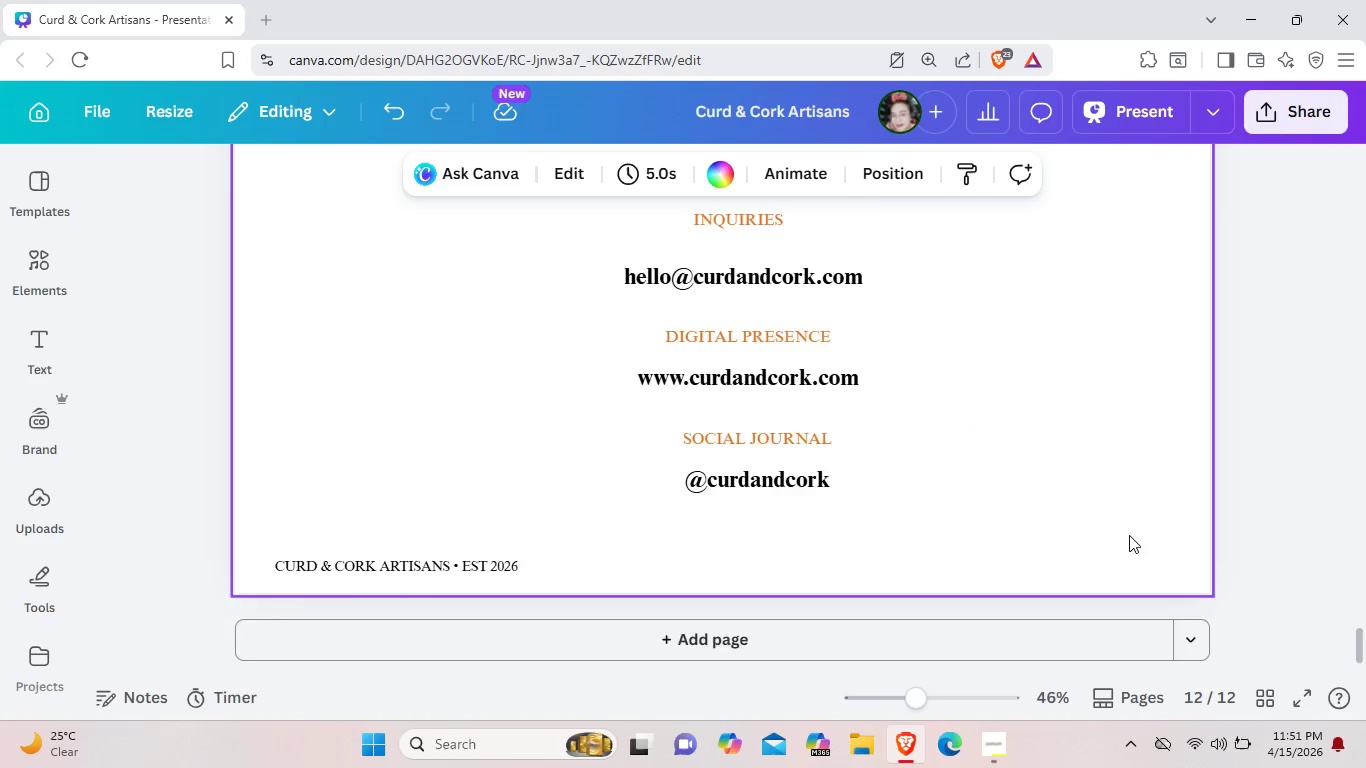 
scroll: coordinate [1126, 533], scroll_direction: up, amount: 5.0
 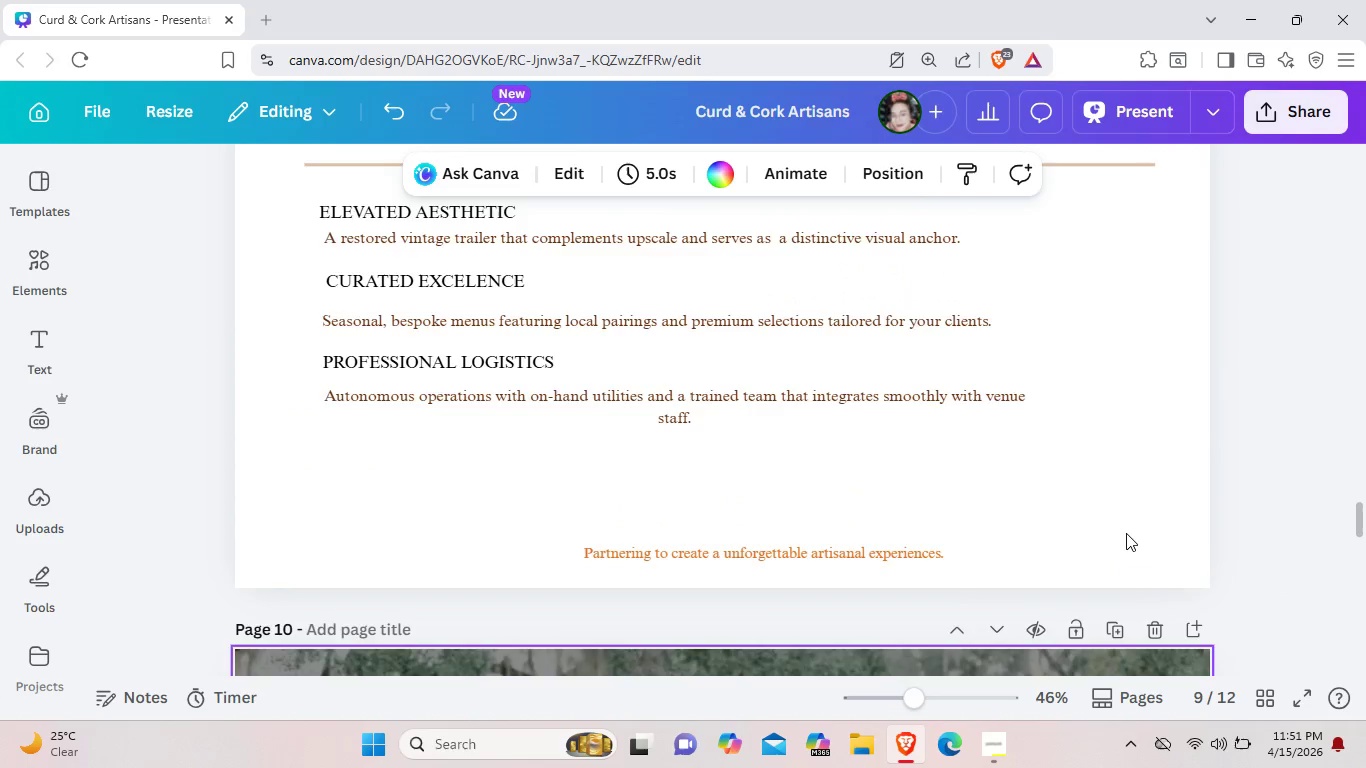 
scroll: coordinate [1126, 533], scroll_direction: down, amount: 2.0
 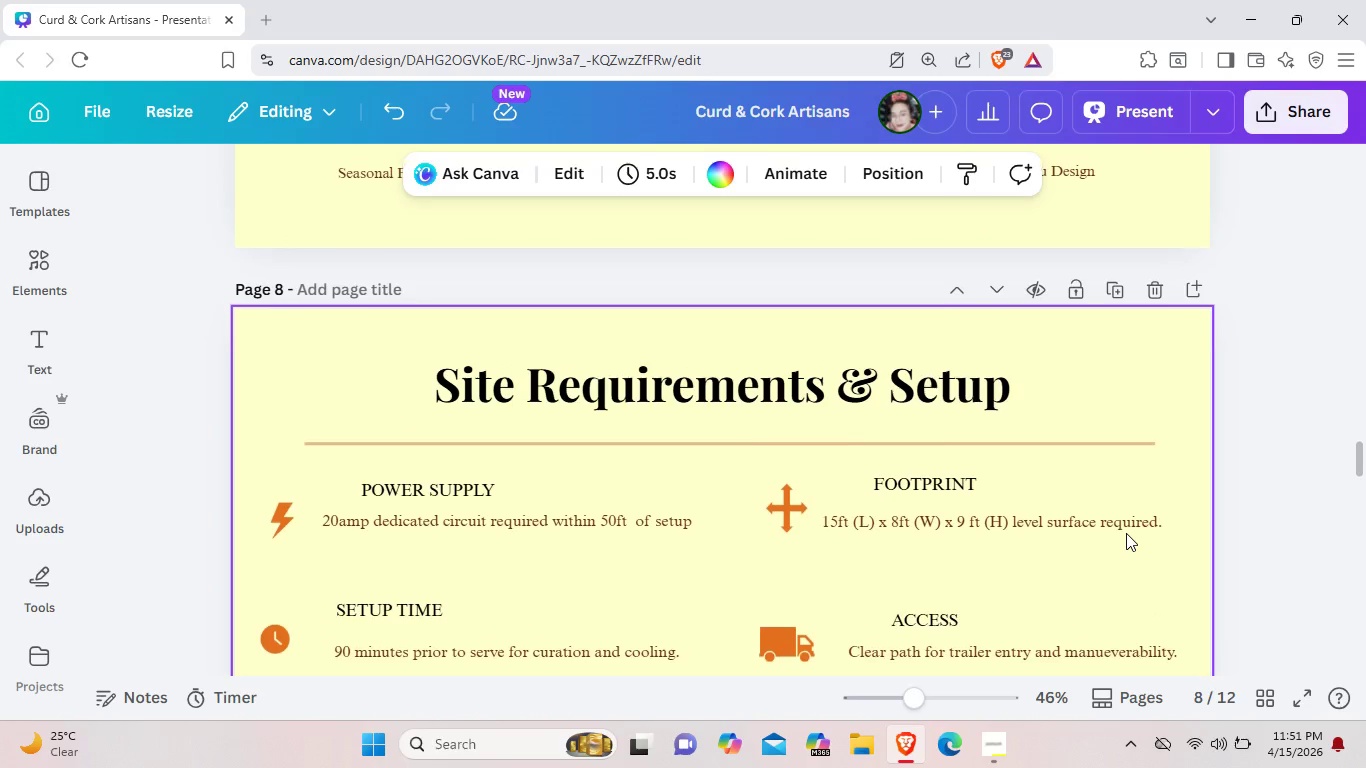 
scroll: coordinate [1126, 533], scroll_direction: up, amount: 8.0
 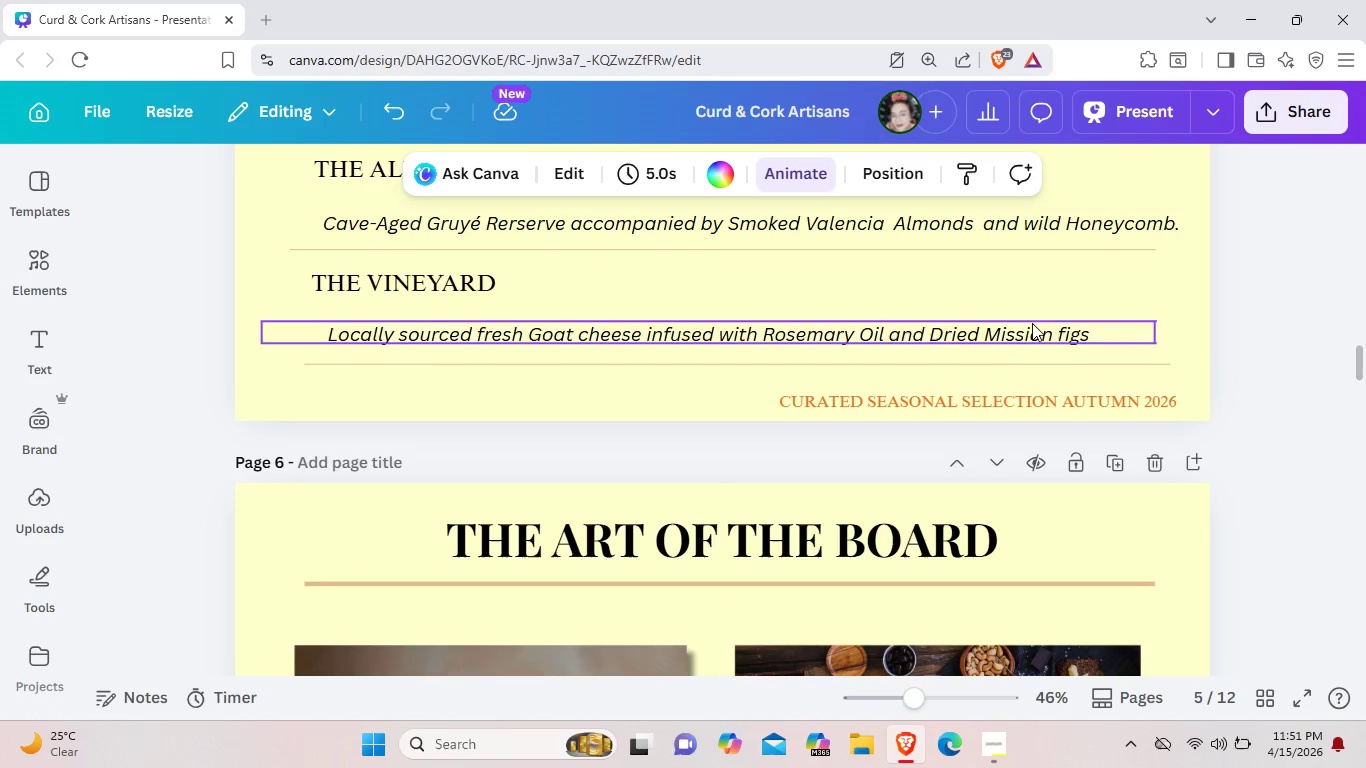 
left_click([972, 326])
 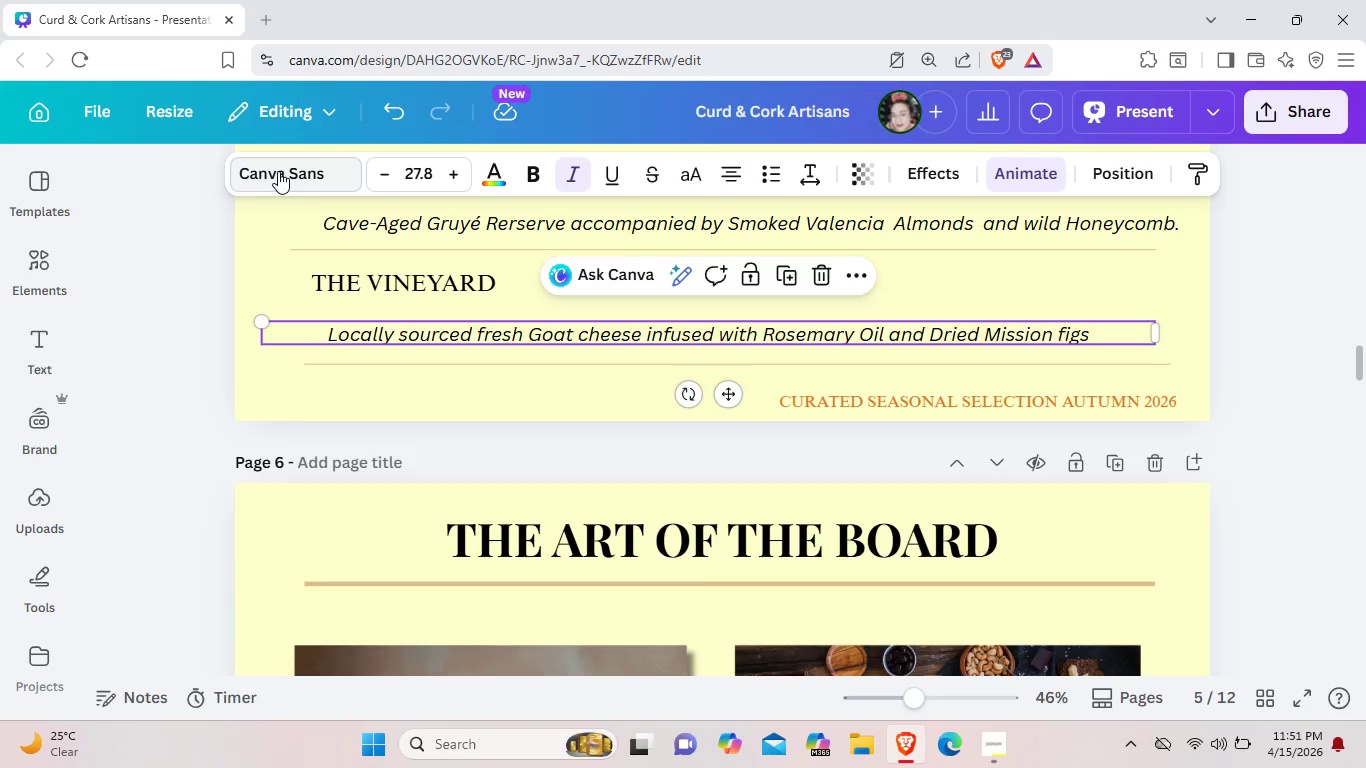 
left_click([279, 171])
 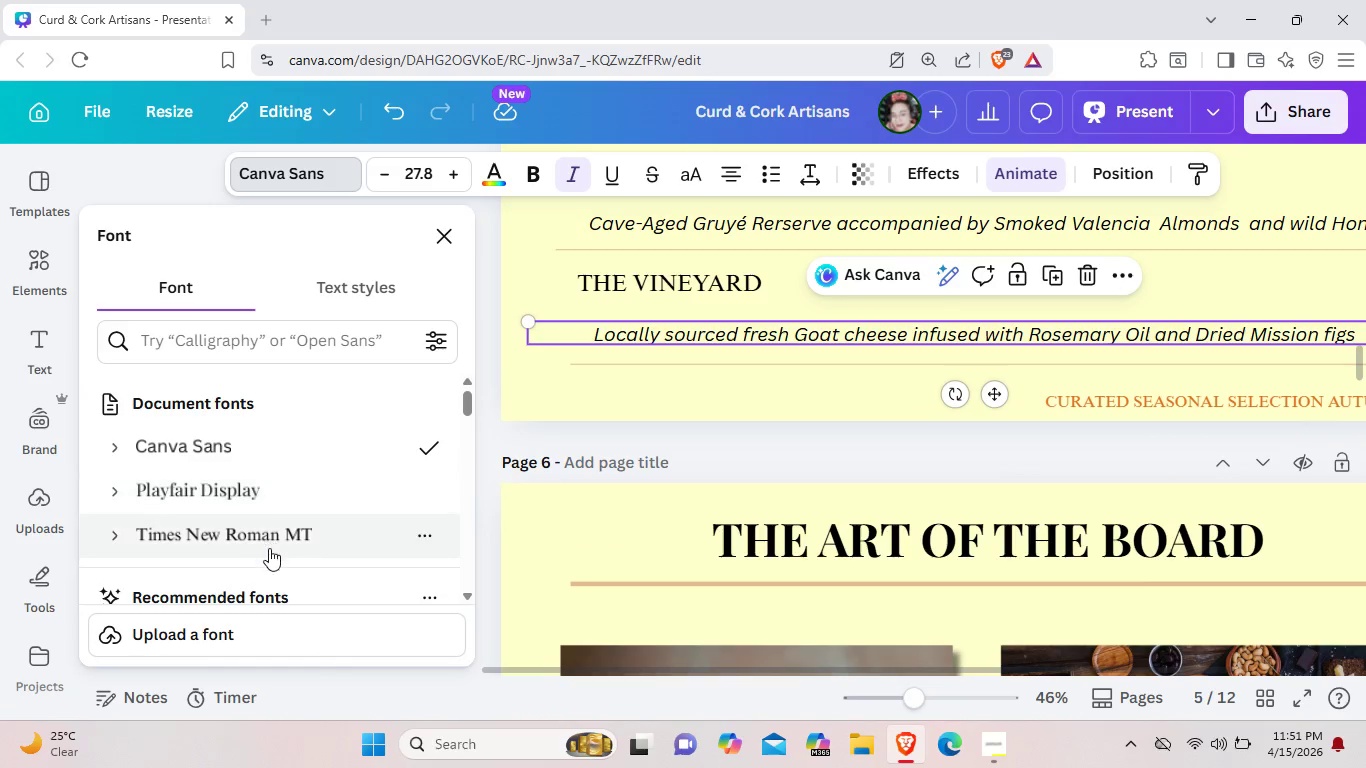 
scroll: coordinate [278, 524], scroll_direction: down, amount: 4.0
 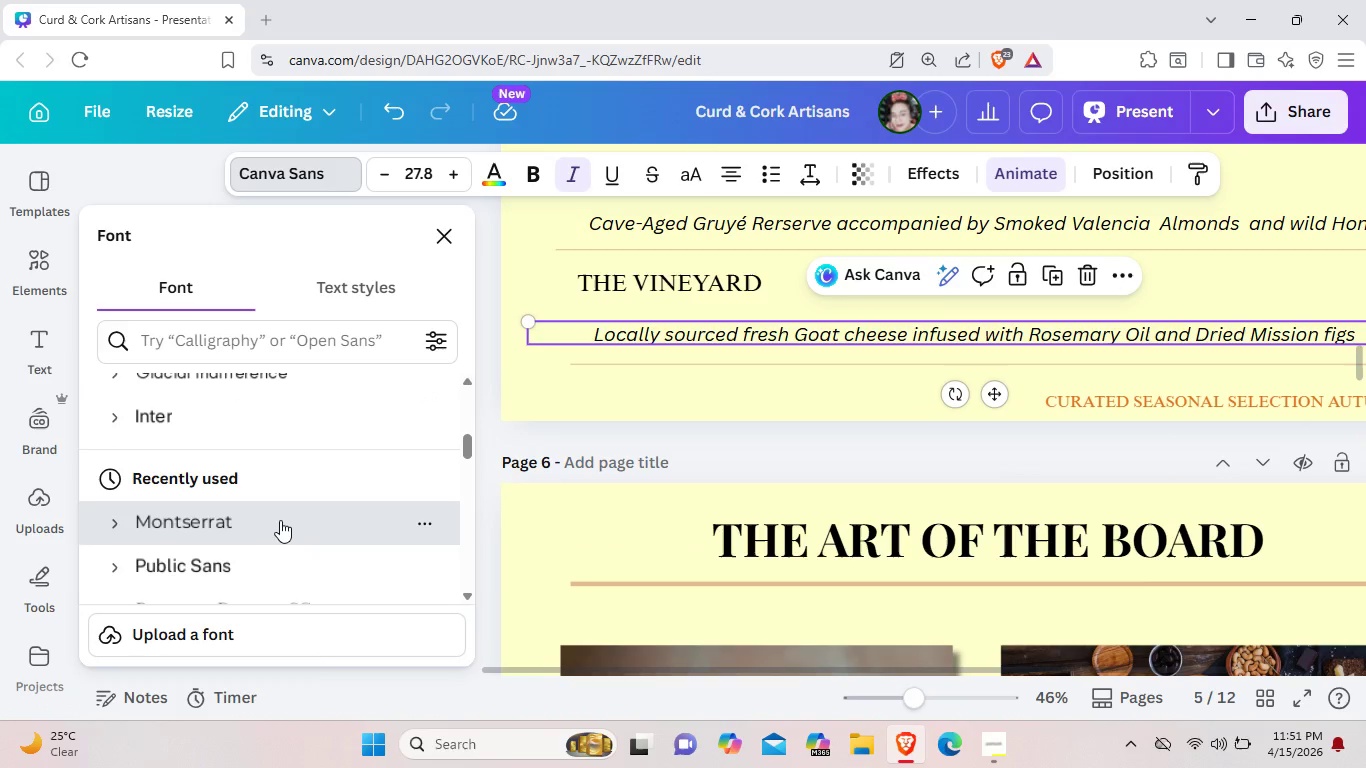 
left_click([279, 522])
 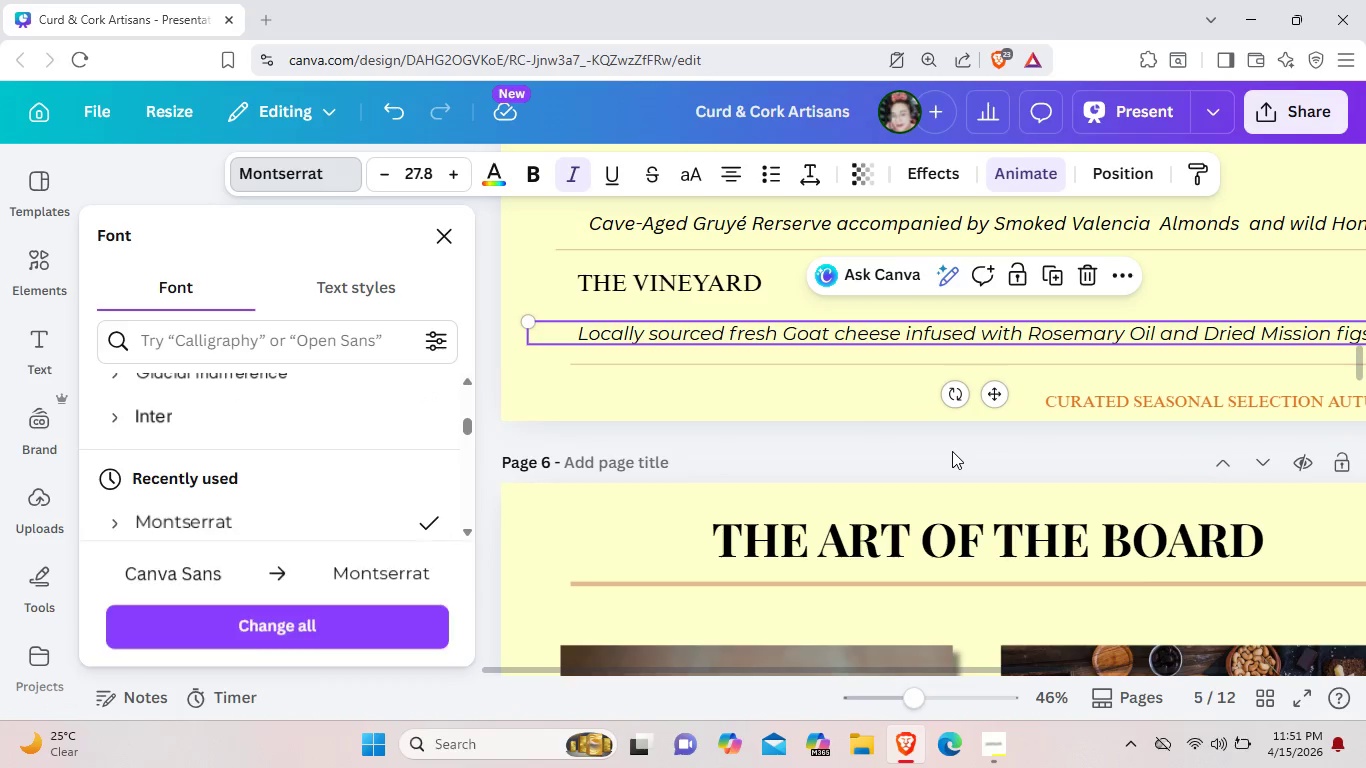 
scroll: coordinate [952, 451], scroll_direction: up, amount: 2.0
 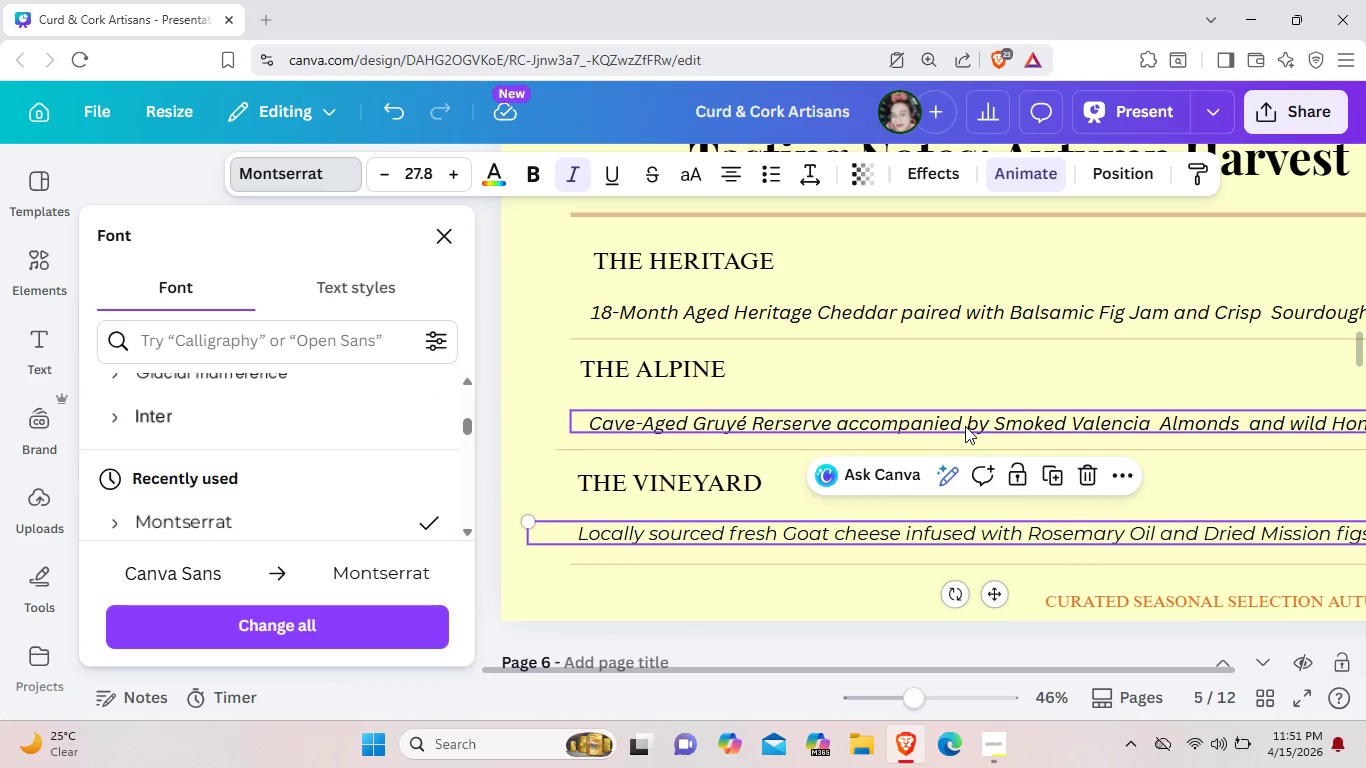 
left_click([966, 426])
 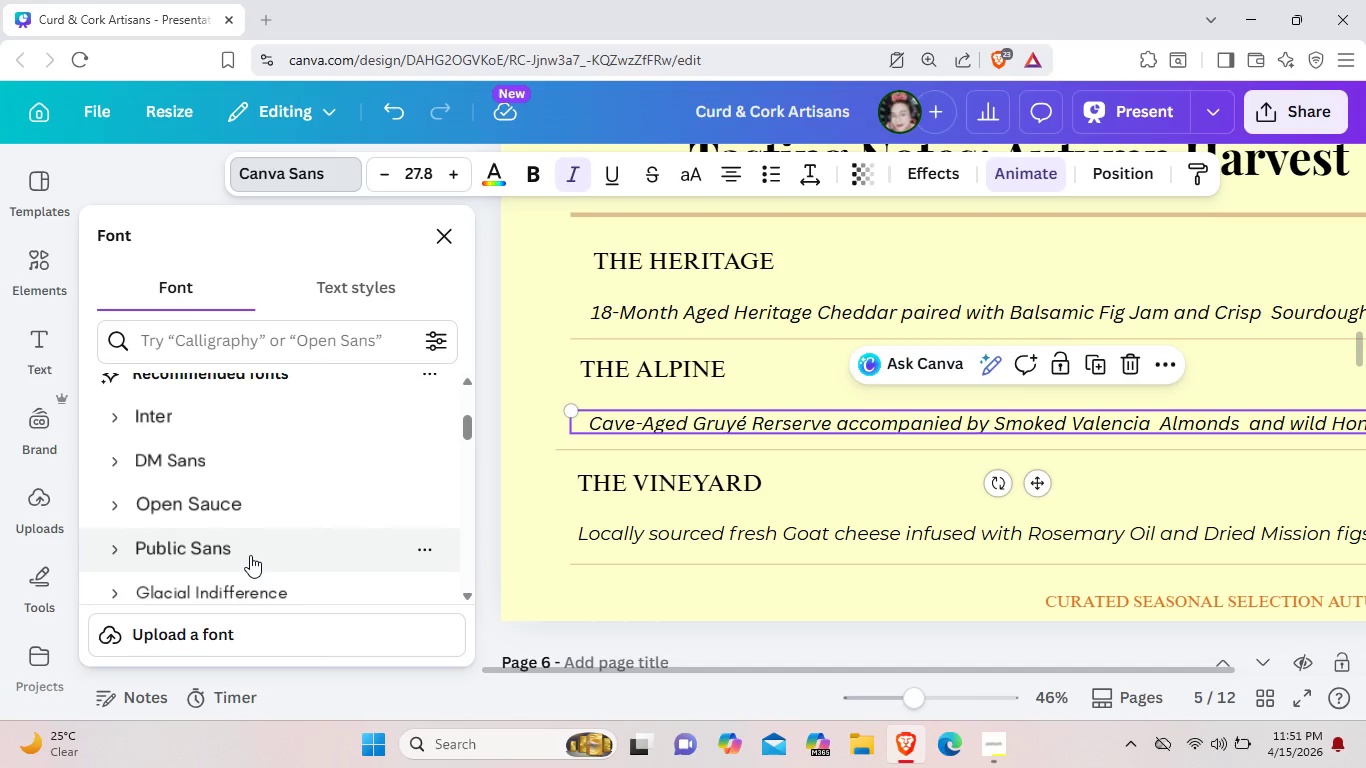 
scroll: coordinate [250, 551], scroll_direction: up, amount: 7.0
 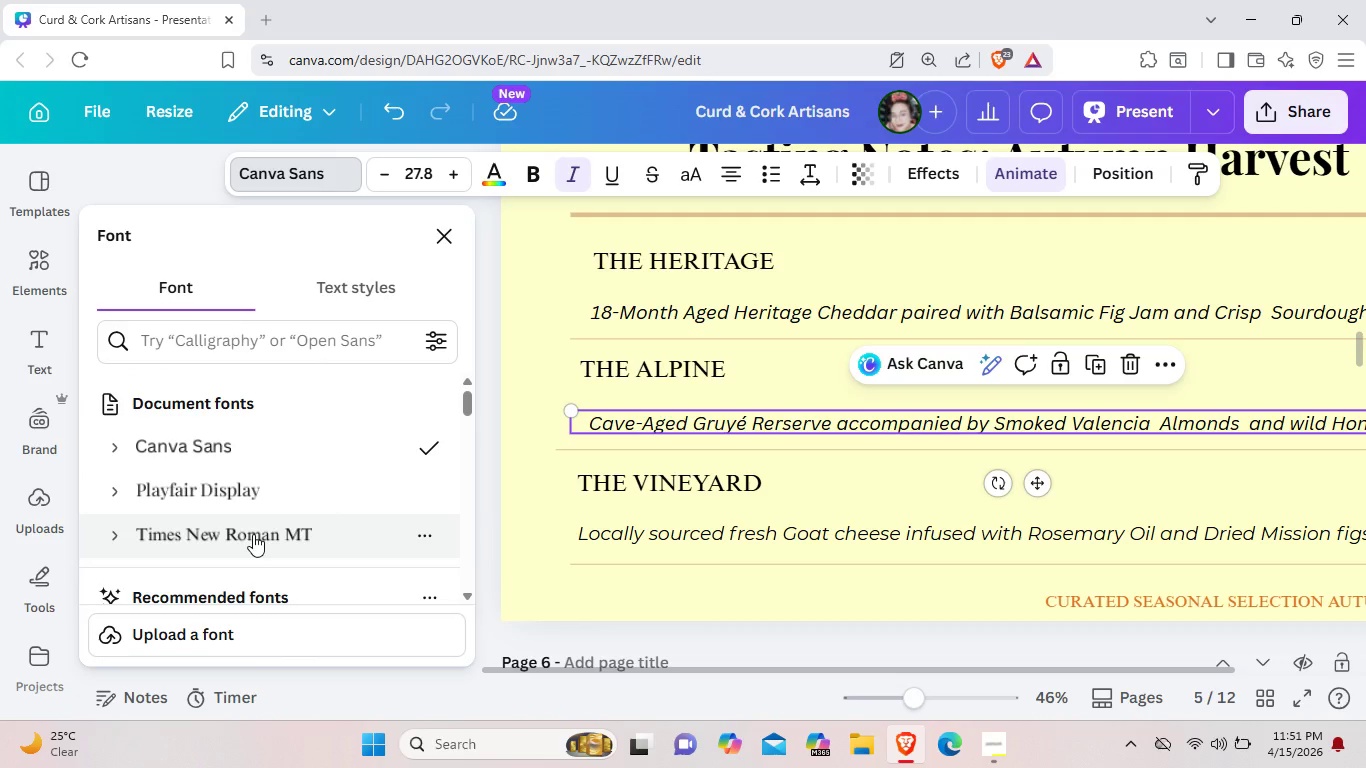 
scroll: coordinate [253, 534], scroll_direction: down, amount: 3.0
 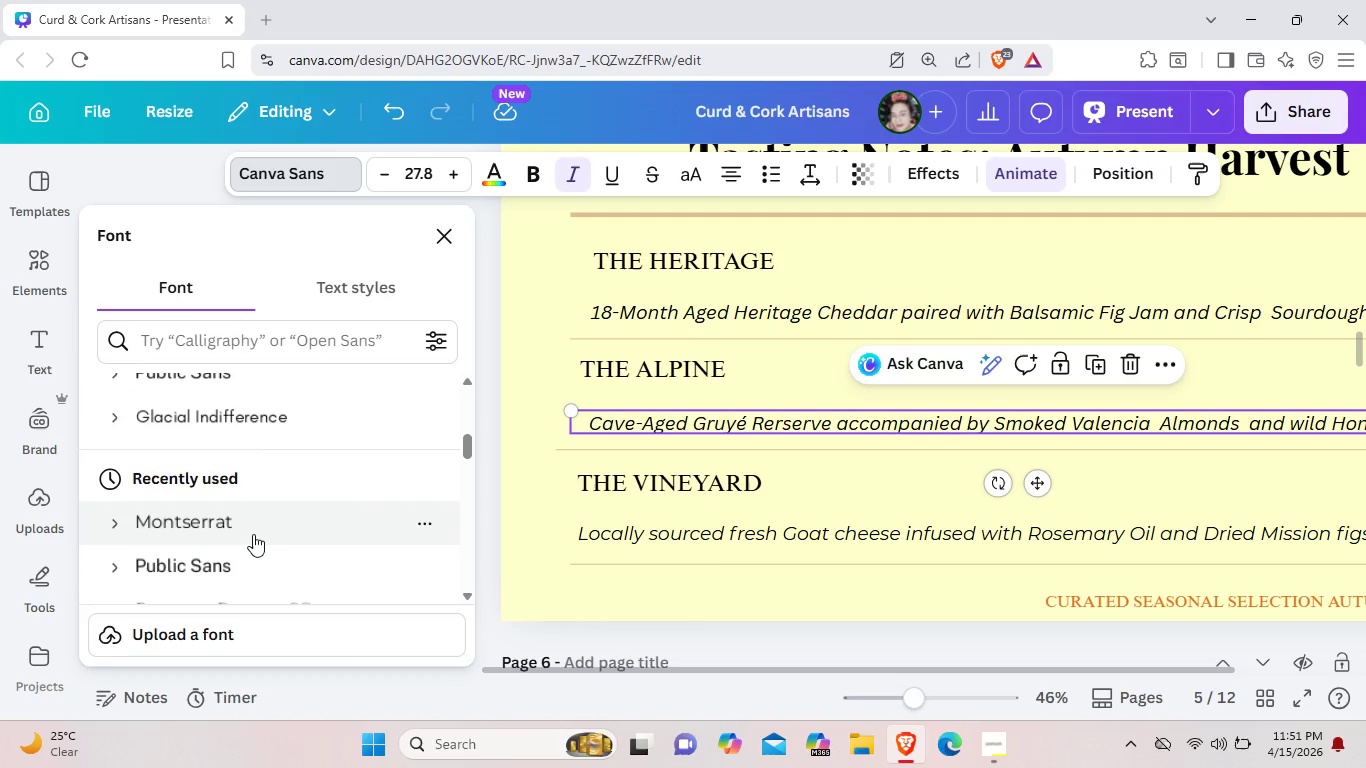 
left_click([253, 534])
 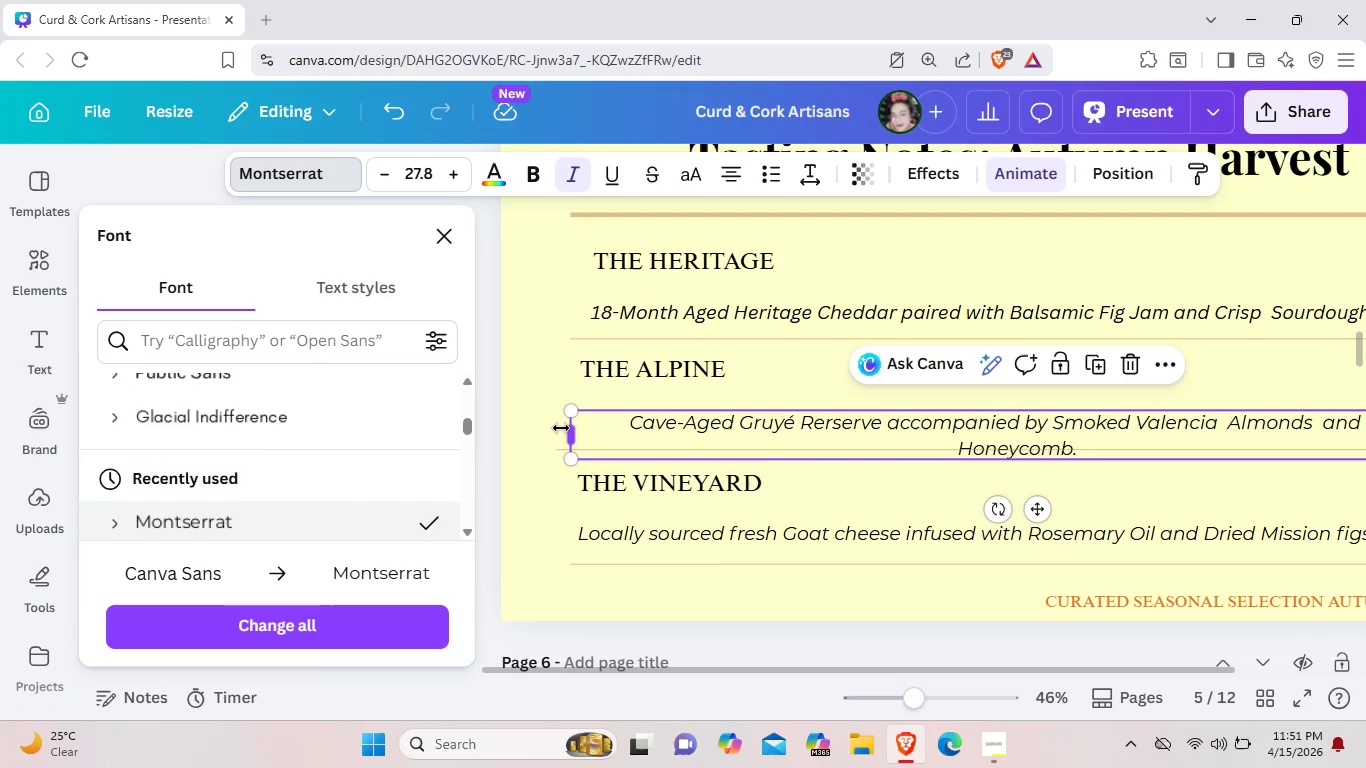 
left_click_drag(start_coordinate=[563, 429], to_coordinate=[544, 426])
 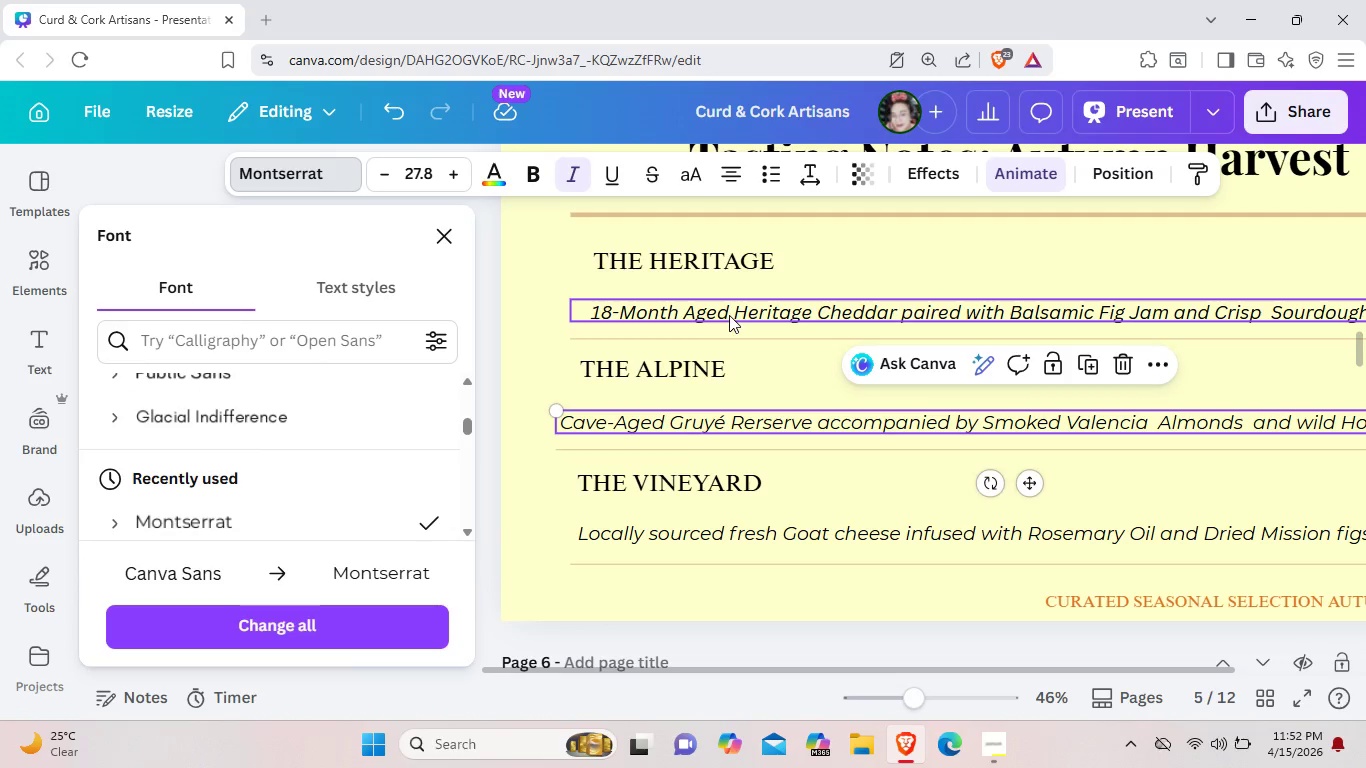 
left_click([729, 315])
 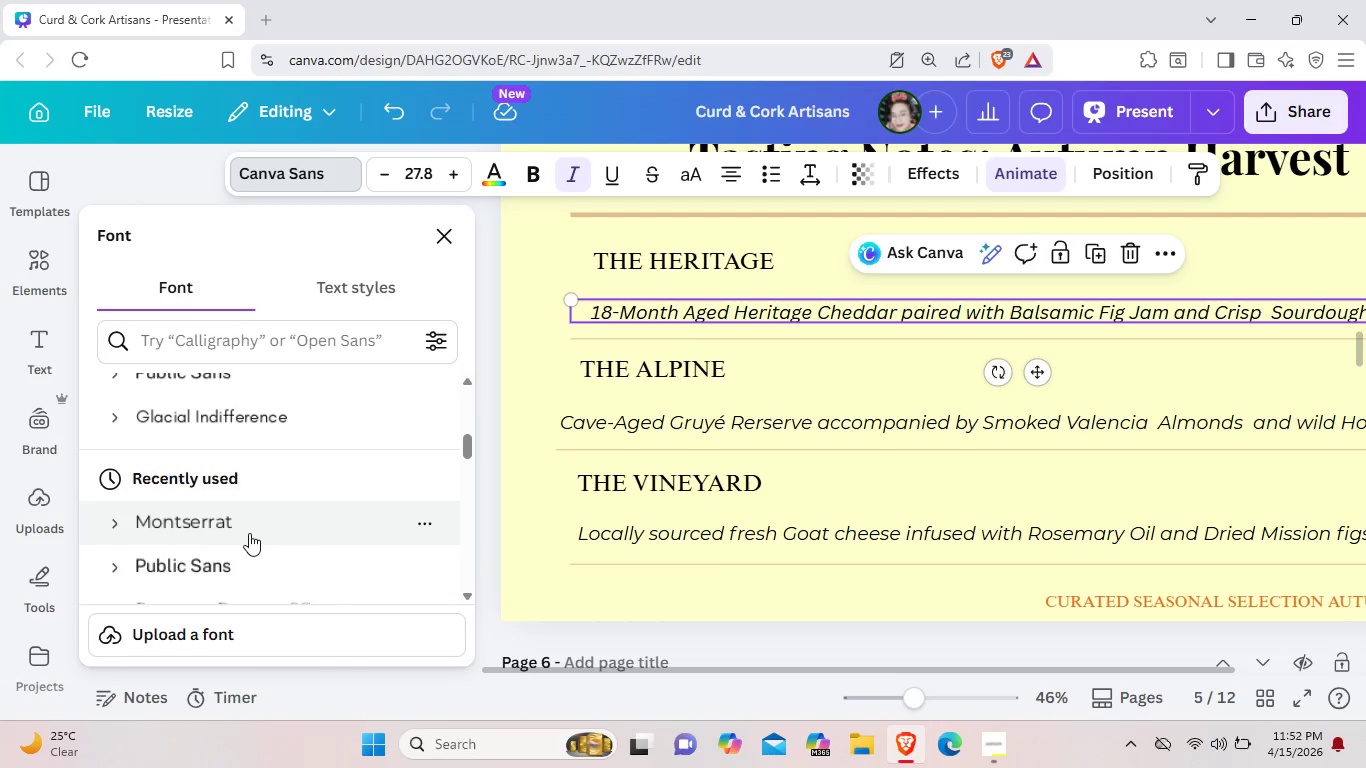 
scroll: coordinate [249, 533], scroll_direction: down, amount: 2.0
 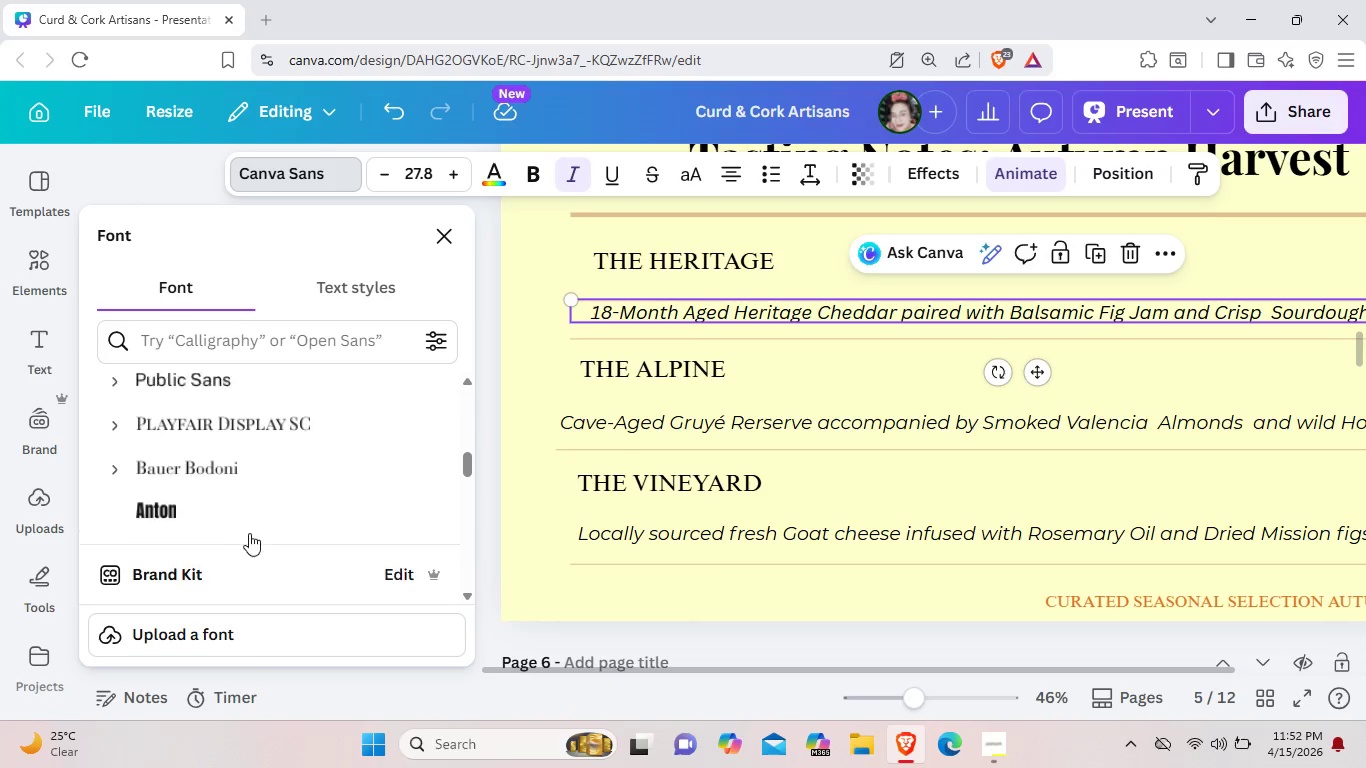 
scroll: coordinate [248, 533], scroll_direction: up, amount: 1.0
 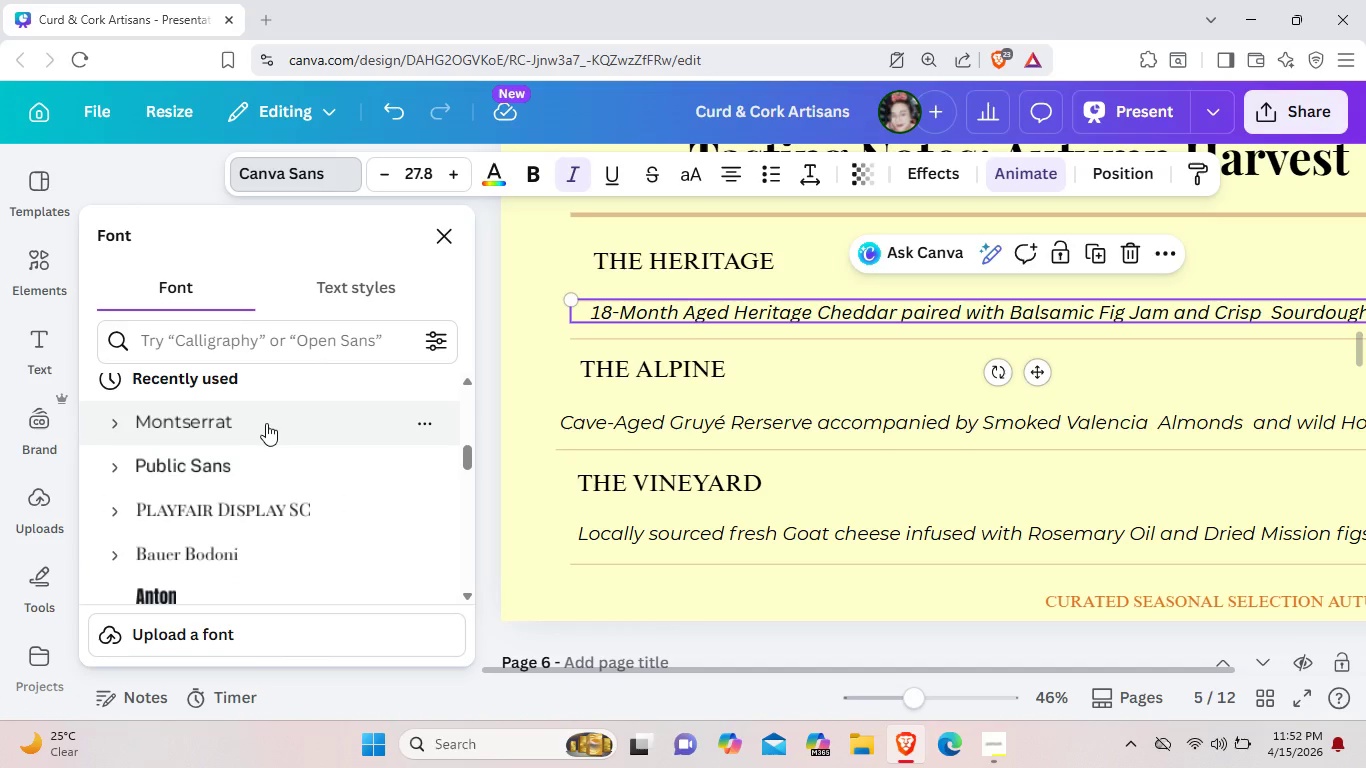 
left_click([266, 423])
 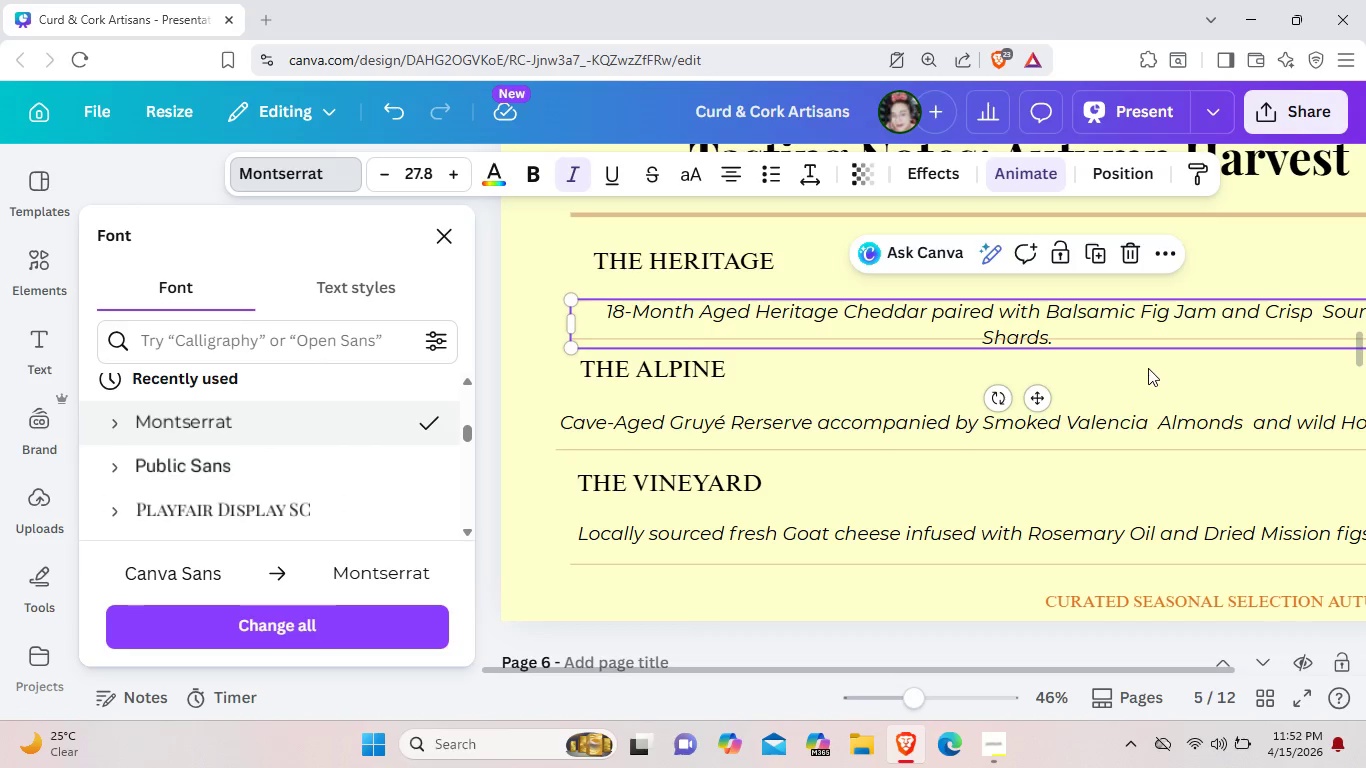 
scroll: coordinate [1148, 369], scroll_direction: up, amount: 1.0
 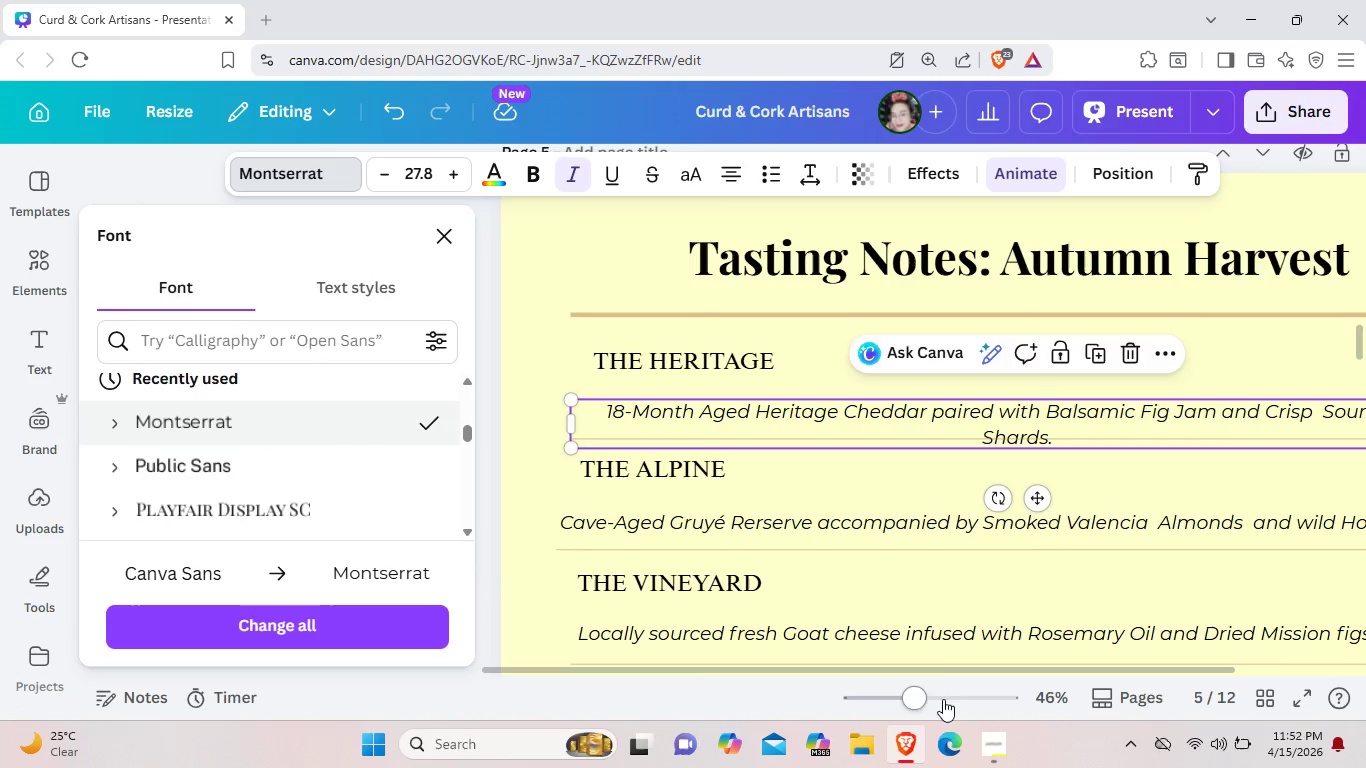 
left_click_drag(start_coordinate=[909, 693], to_coordinate=[893, 692])
 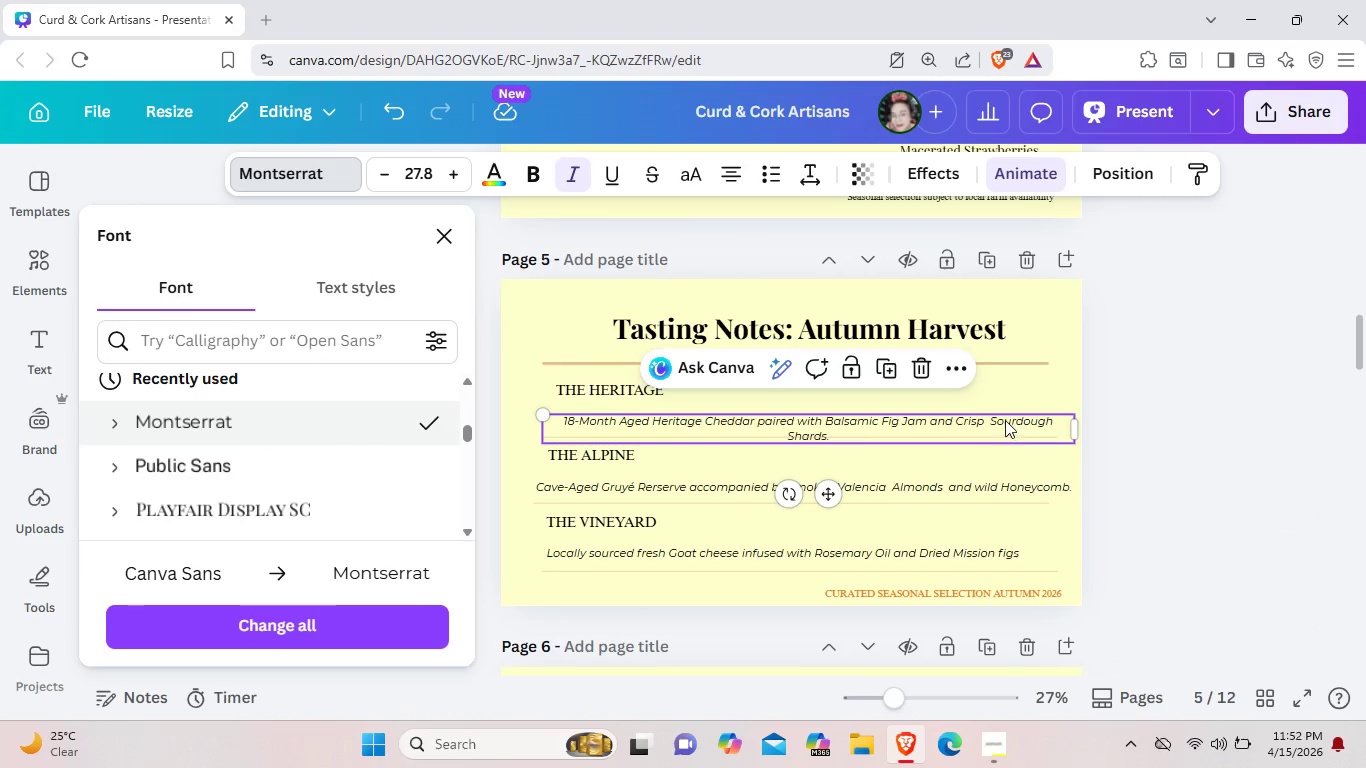 
left_click_drag(start_coordinate=[1006, 422], to_coordinate=[1000, 413])
 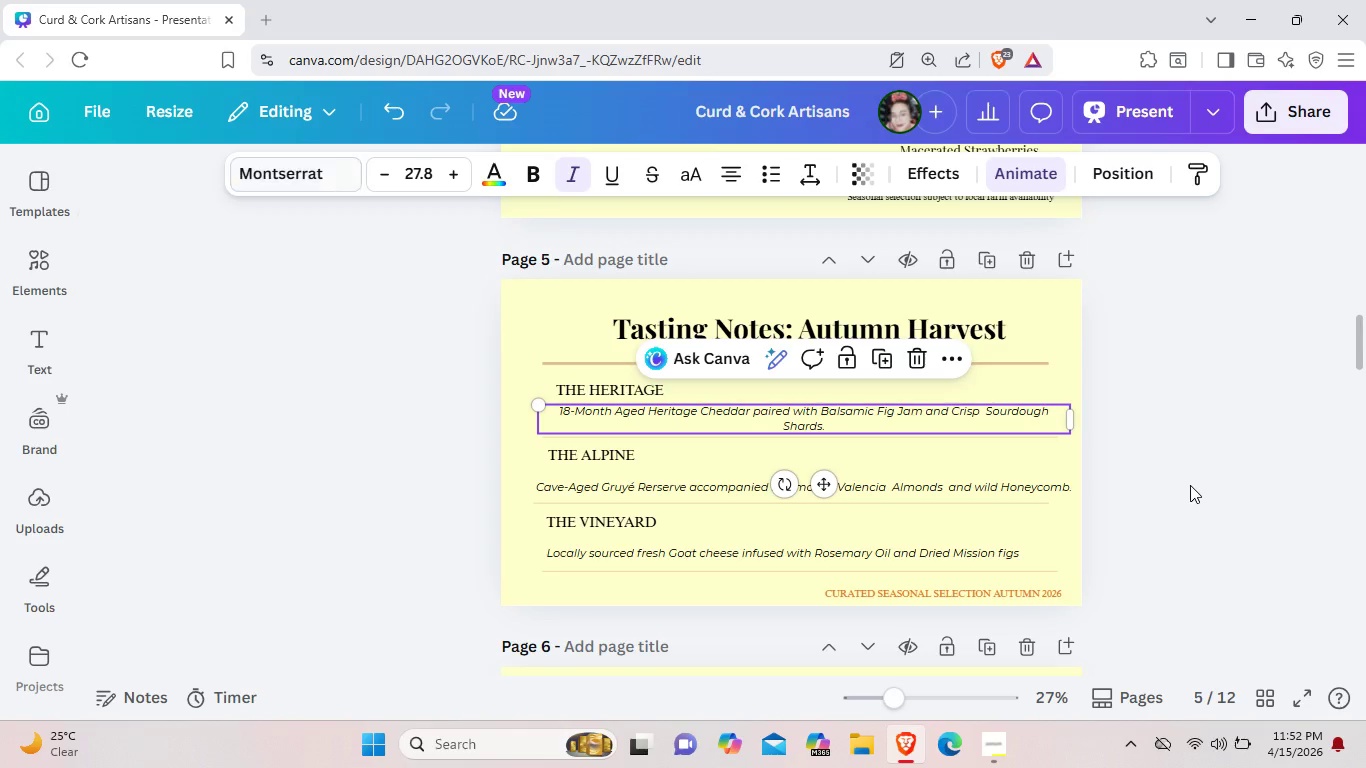 
left_click([1190, 485])
 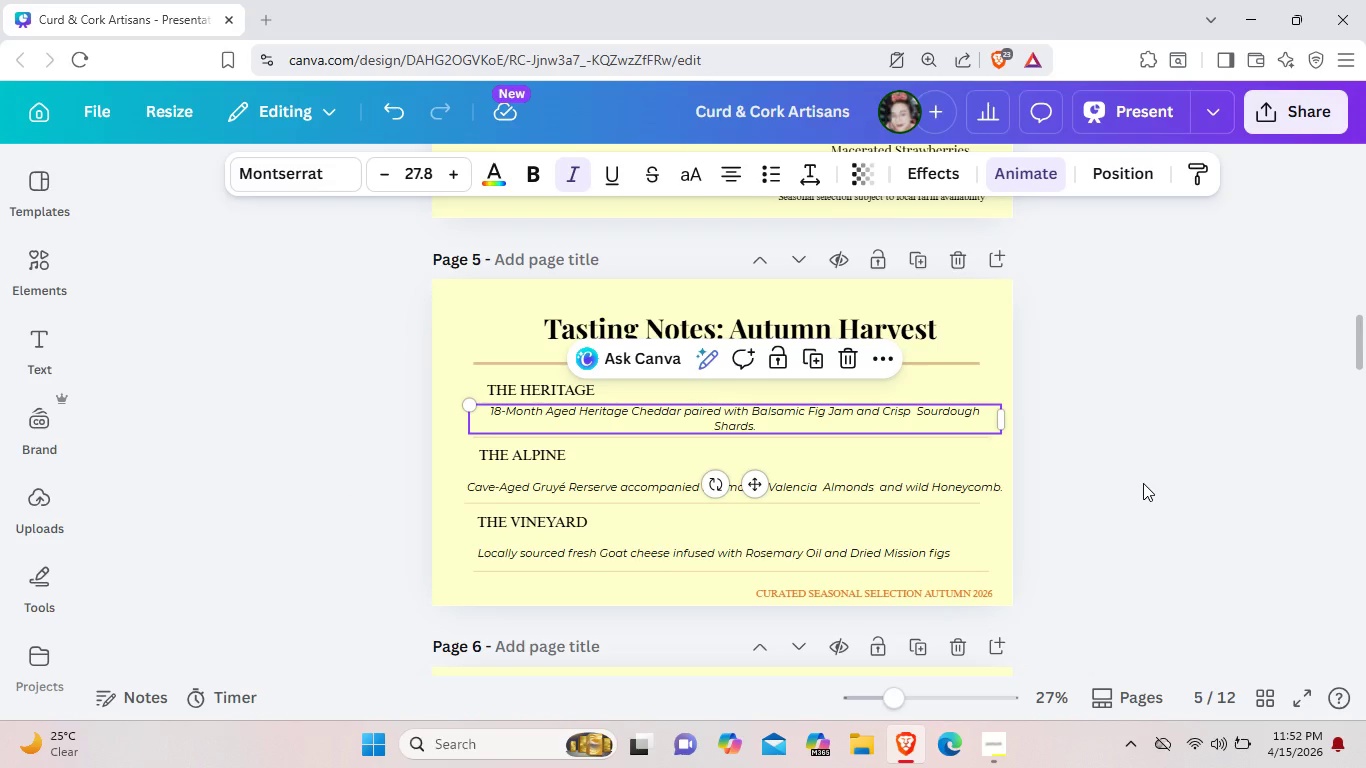 
left_click([1143, 483])
 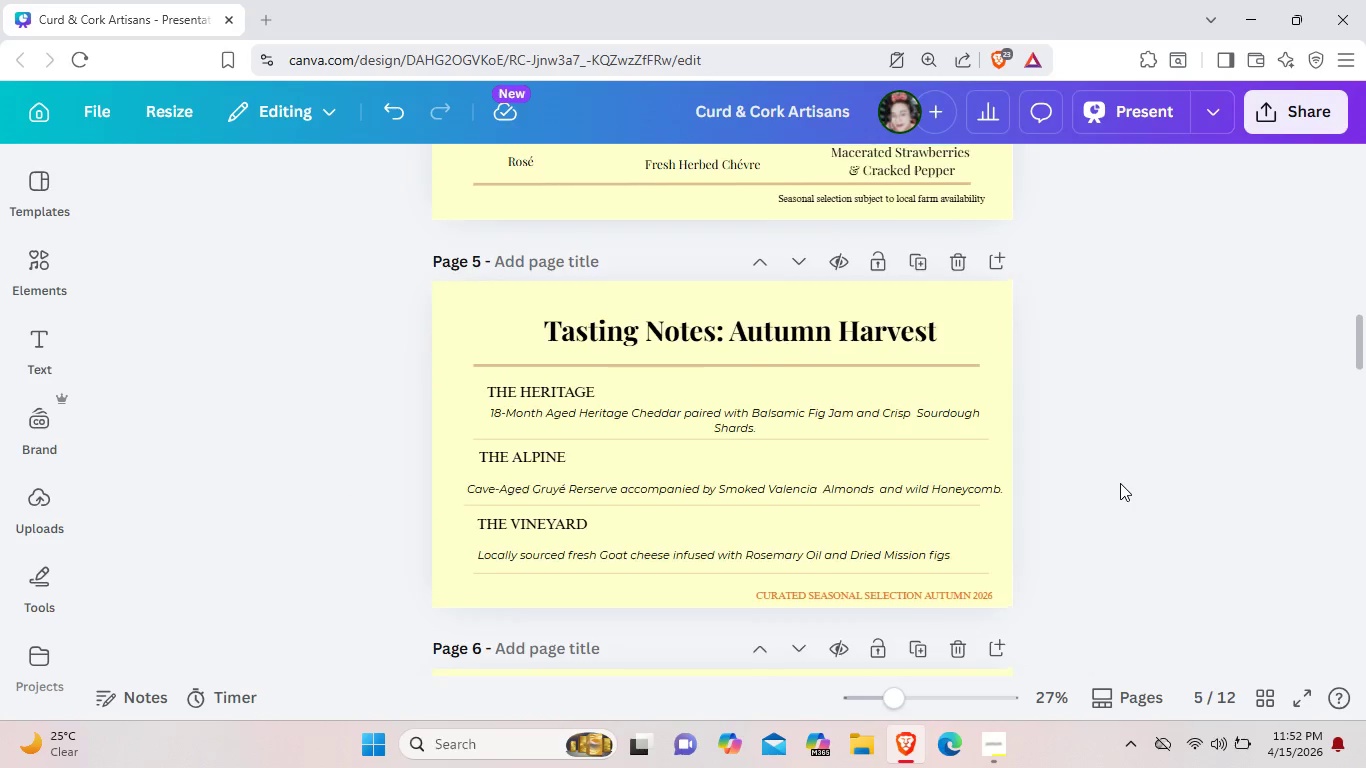 
scroll: coordinate [1120, 483], scroll_direction: up, amount: 3.0
 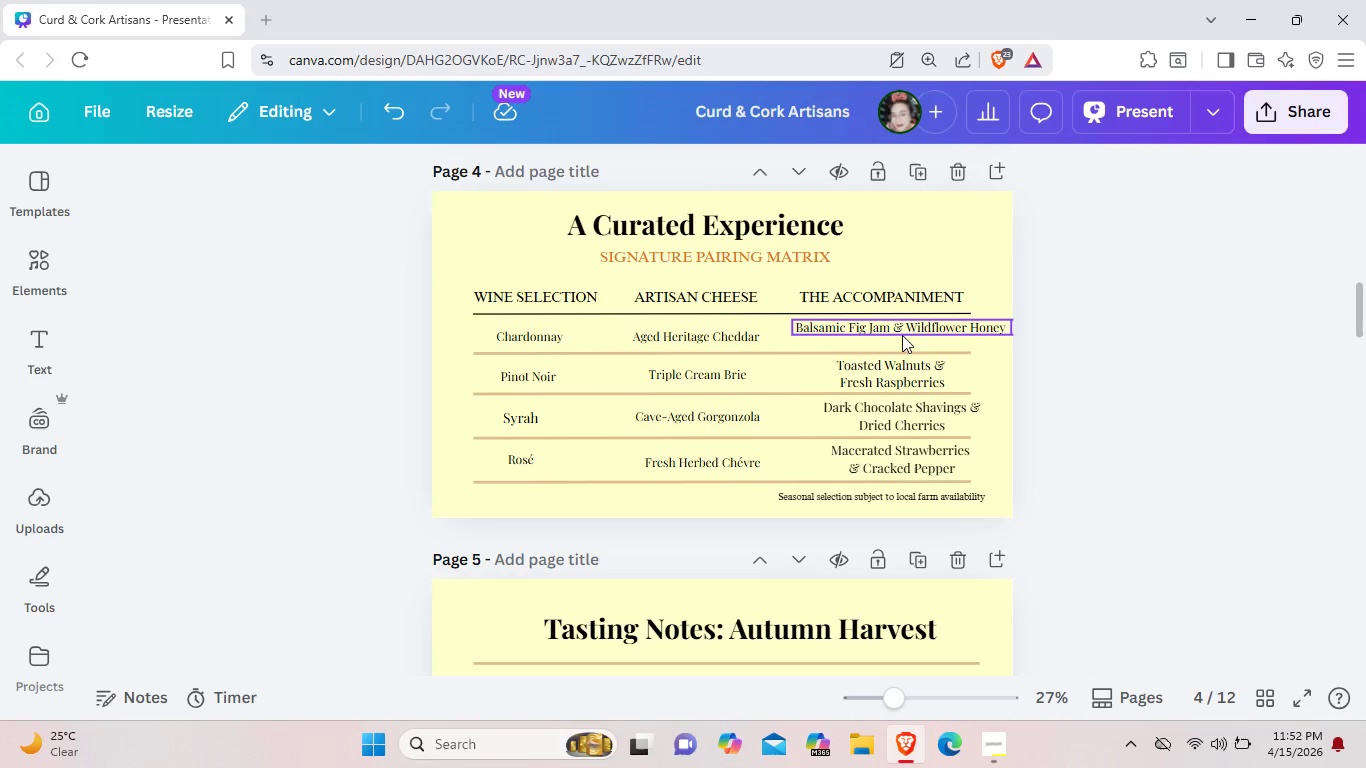 
left_click([902, 335])
 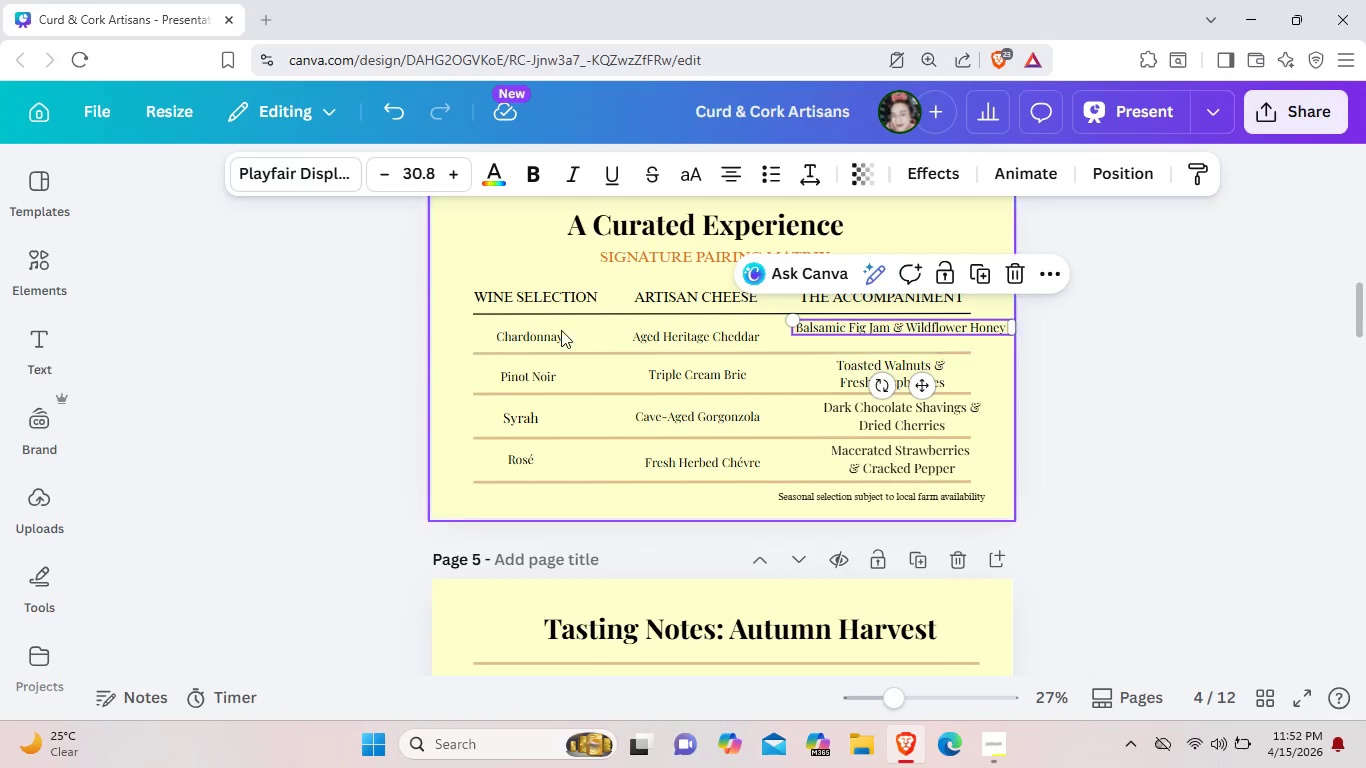 
left_click([560, 330])
 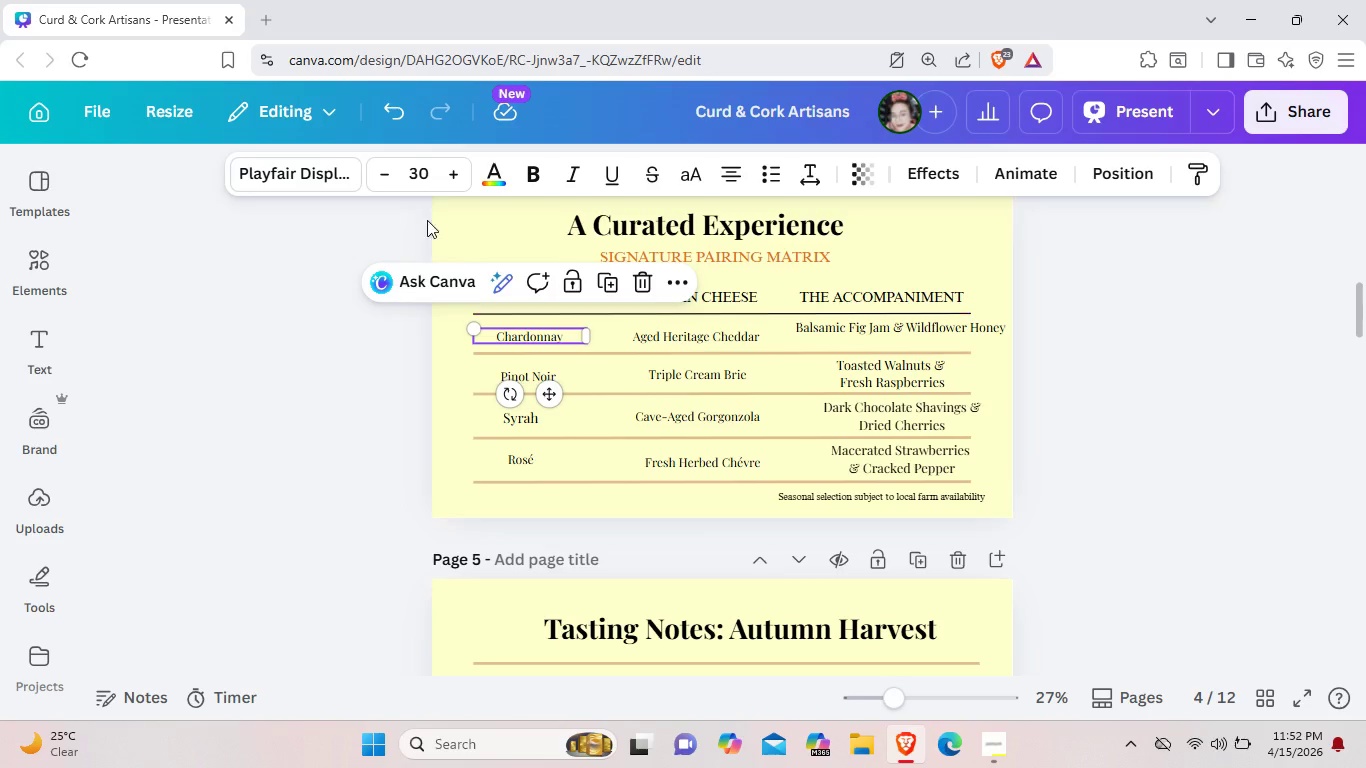 
left_click([331, 164])
 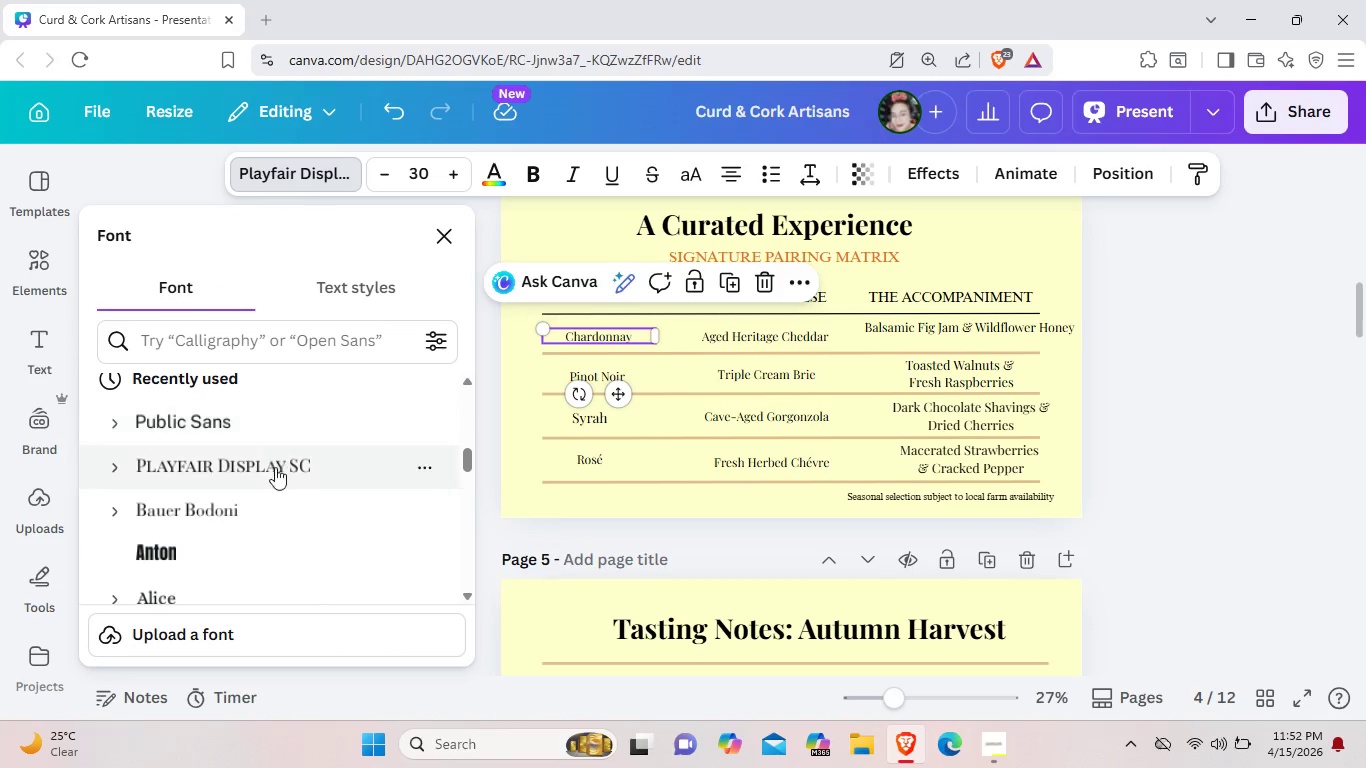 
scroll: coordinate [276, 492], scroll_direction: up, amount: 8.0
 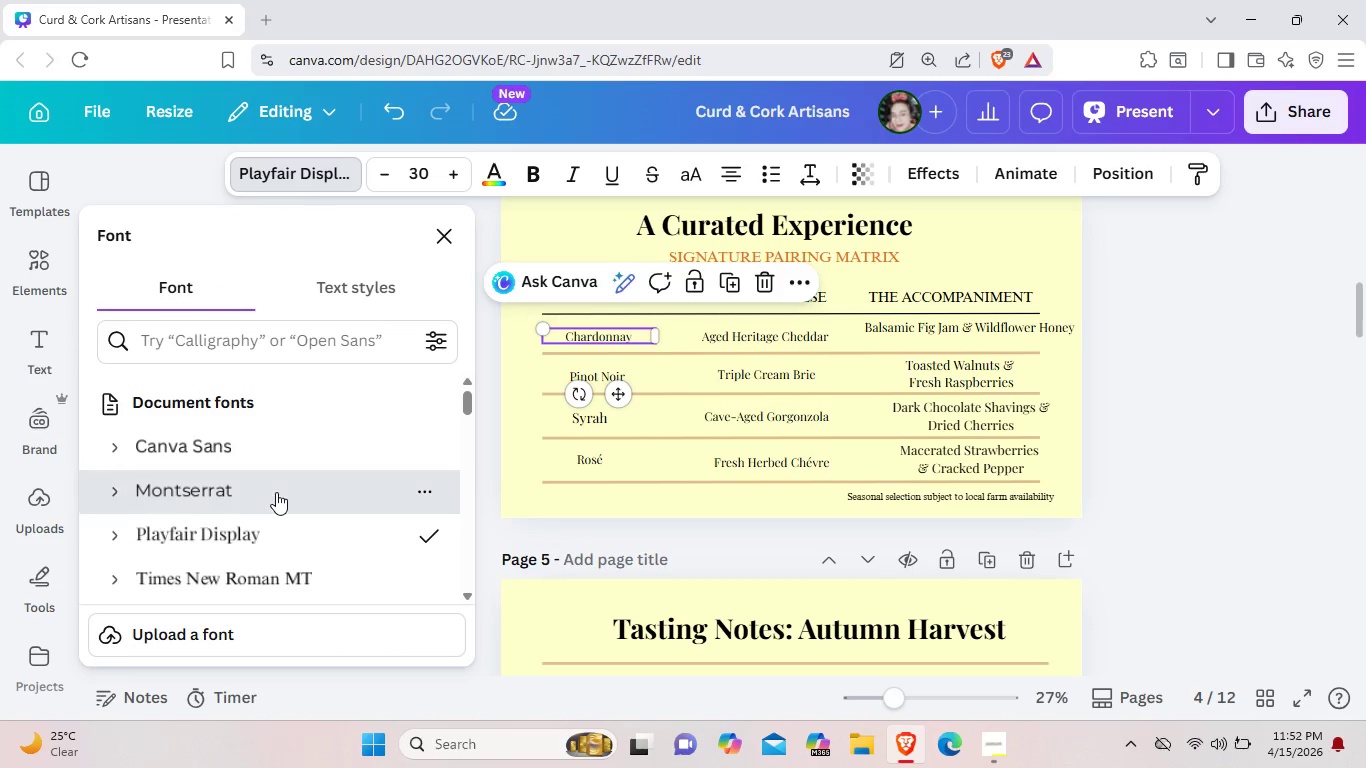 
left_click([276, 492])
 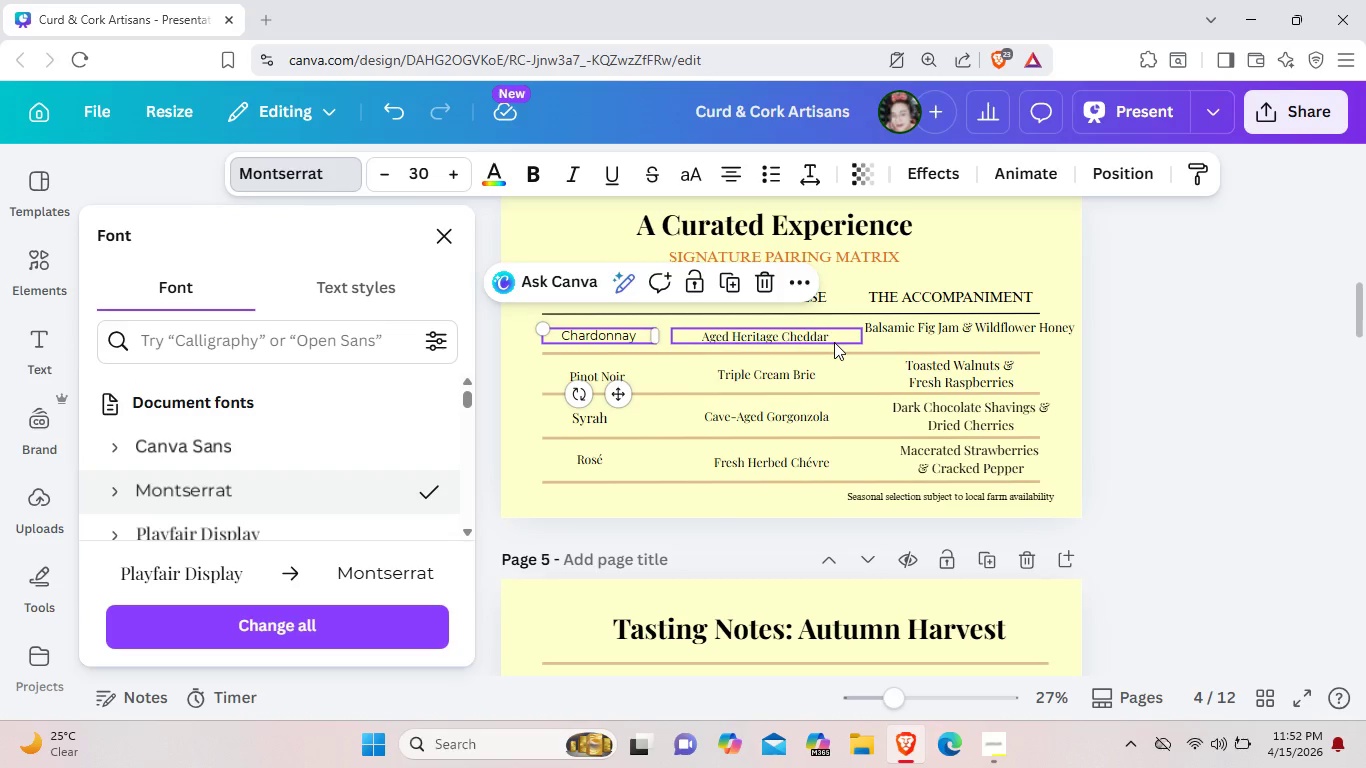 
left_click([834, 342])
 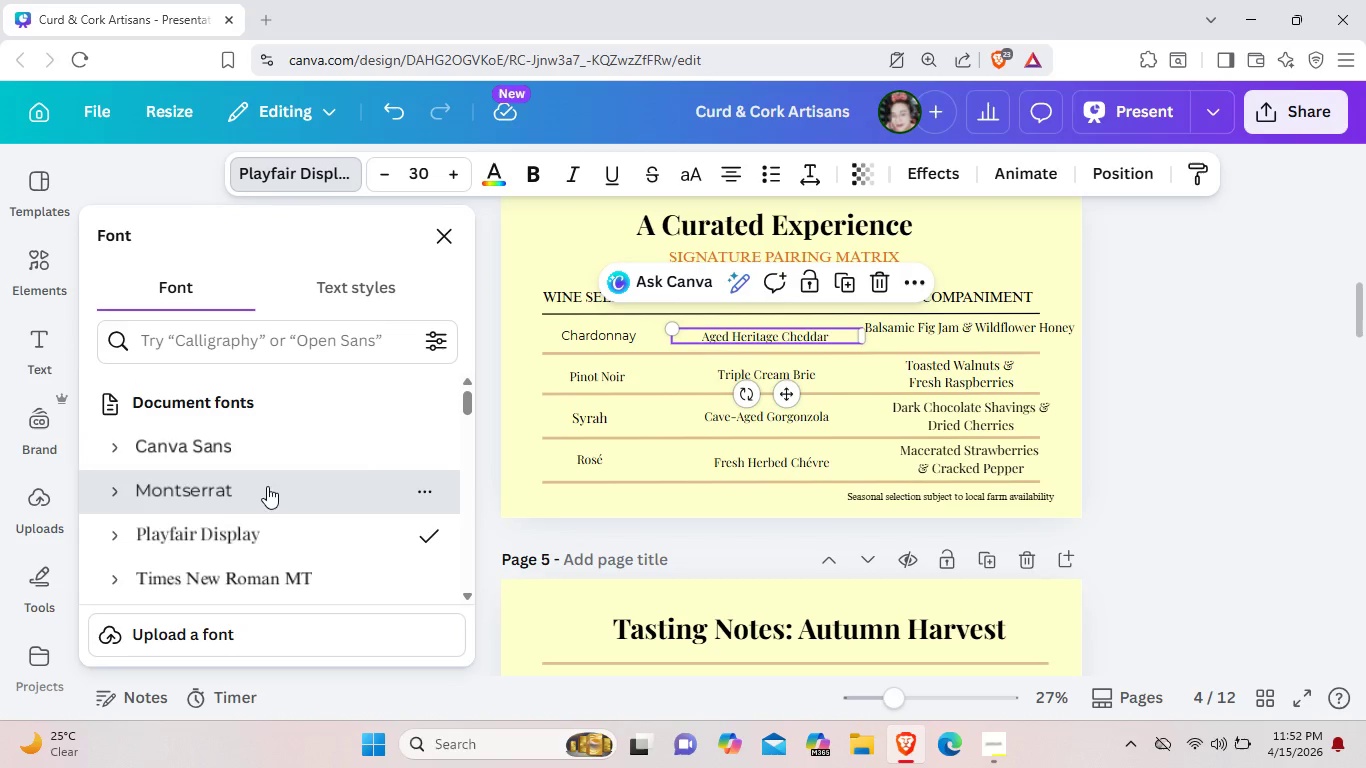 
left_click([267, 486])
 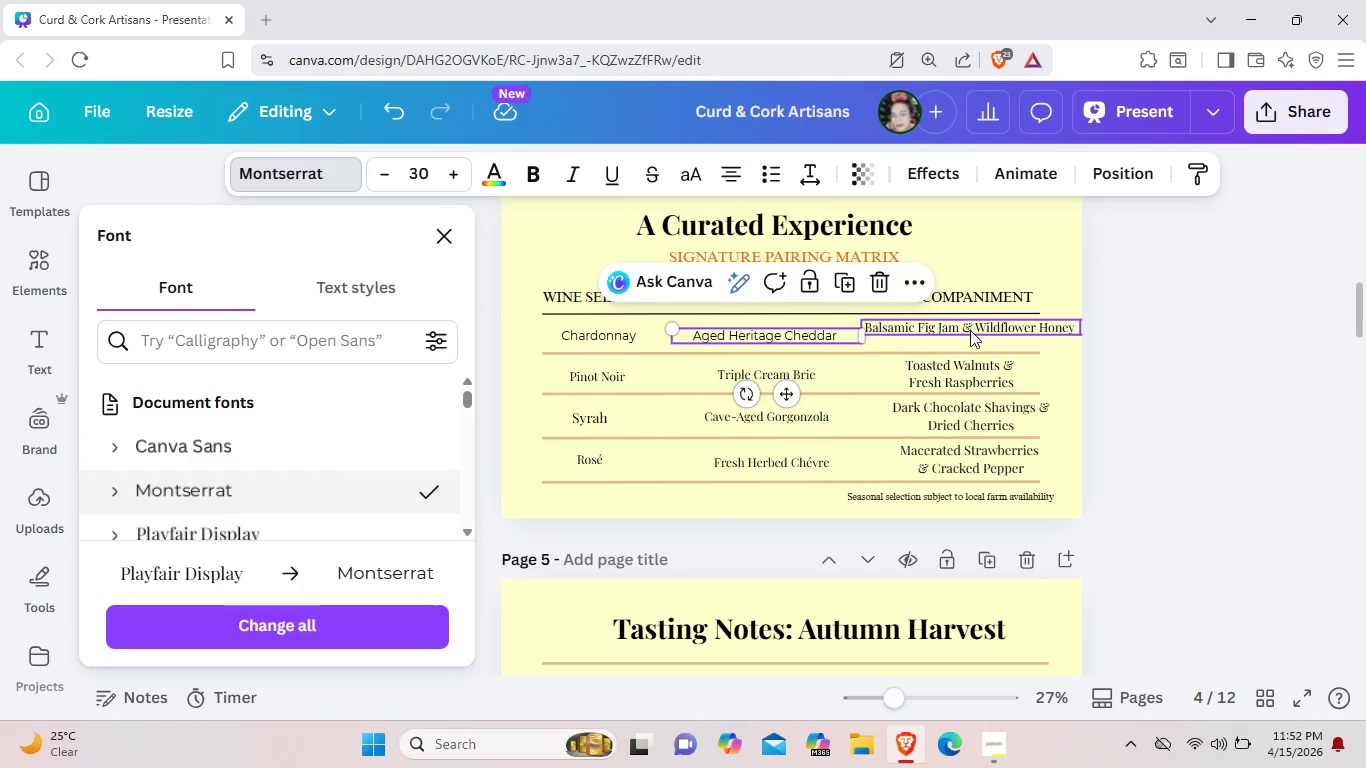 
left_click([970, 330])
 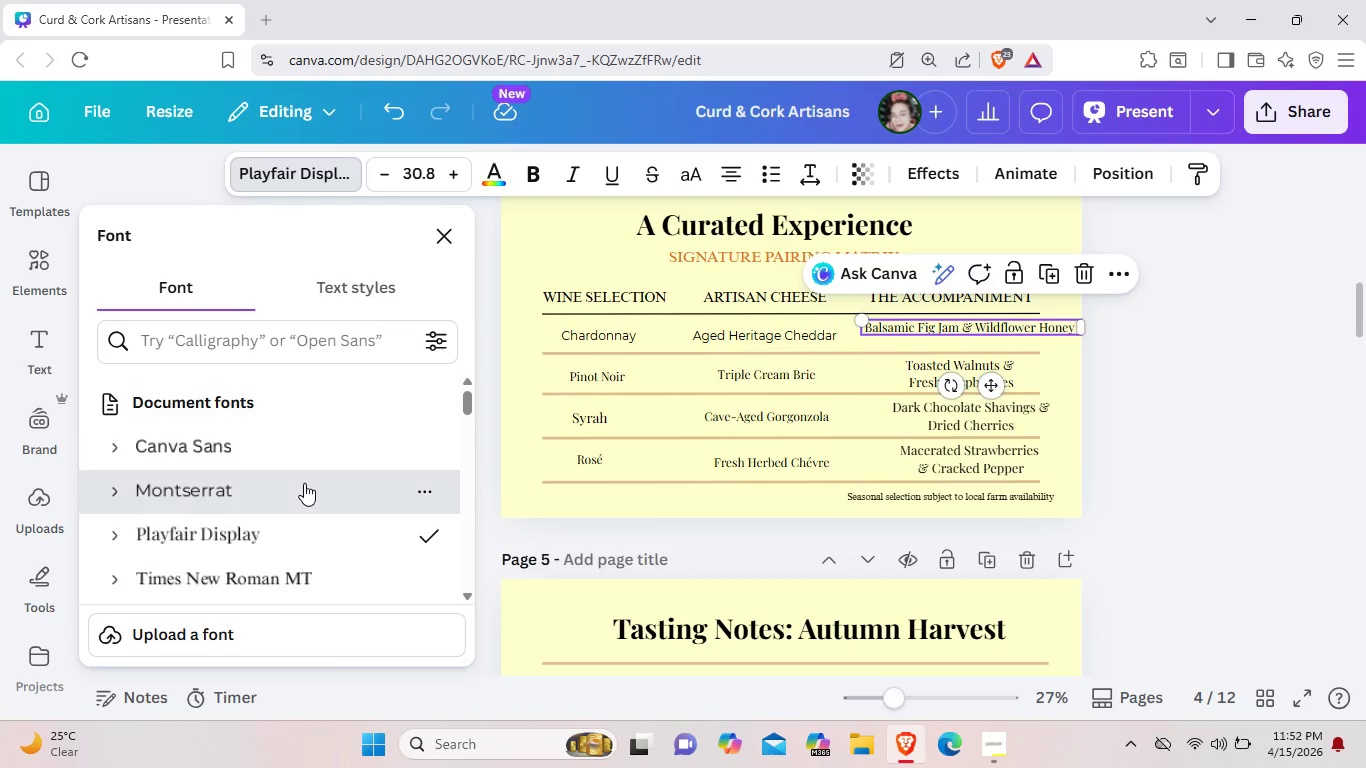 
left_click([304, 483])
 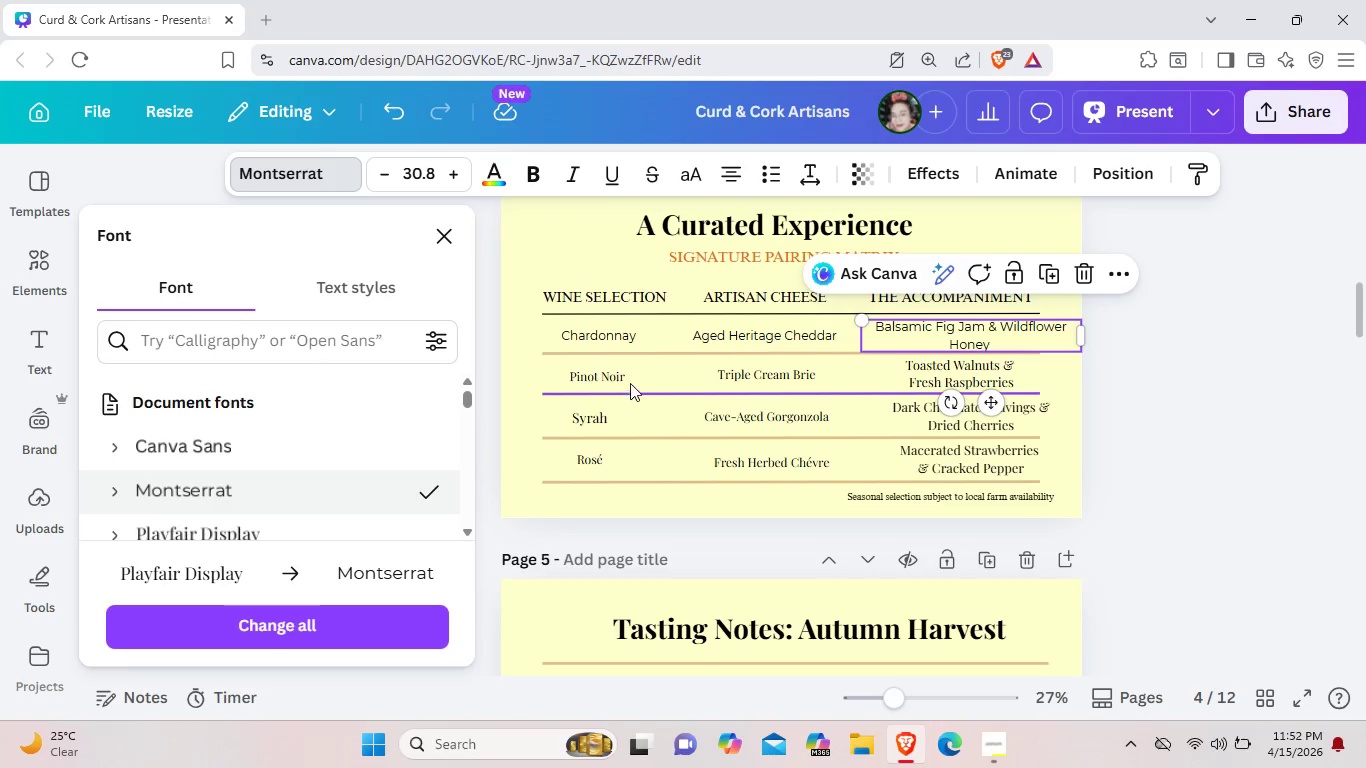 
left_click([629, 380])
 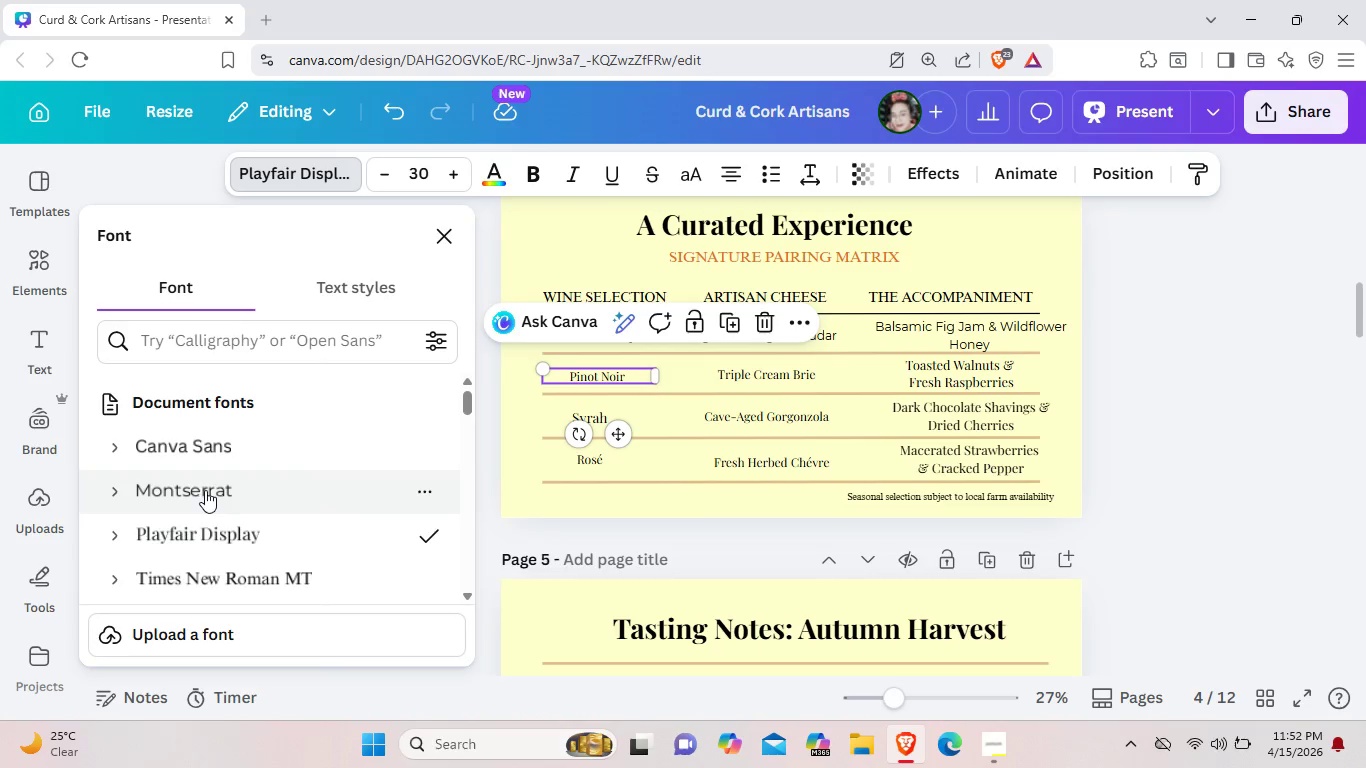 
left_click([205, 490])
 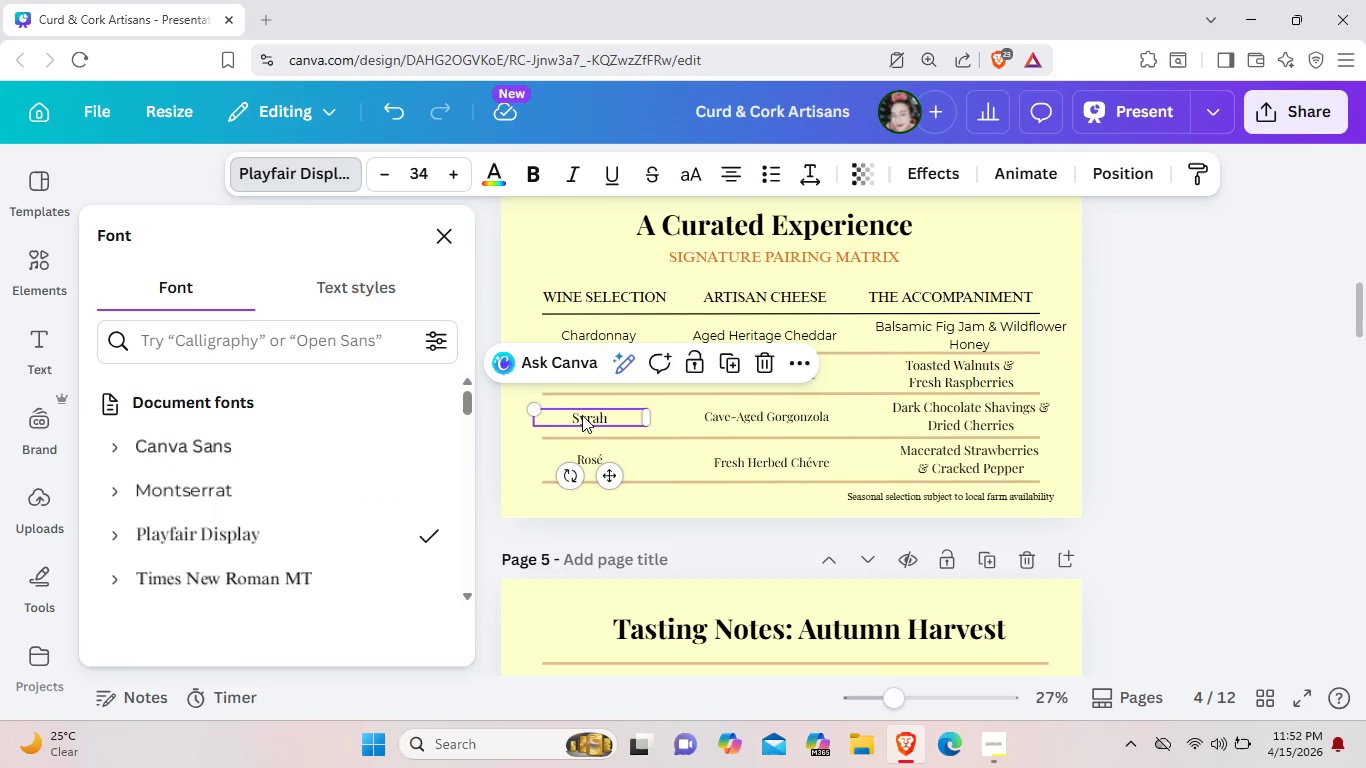 
left_click([582, 415])
 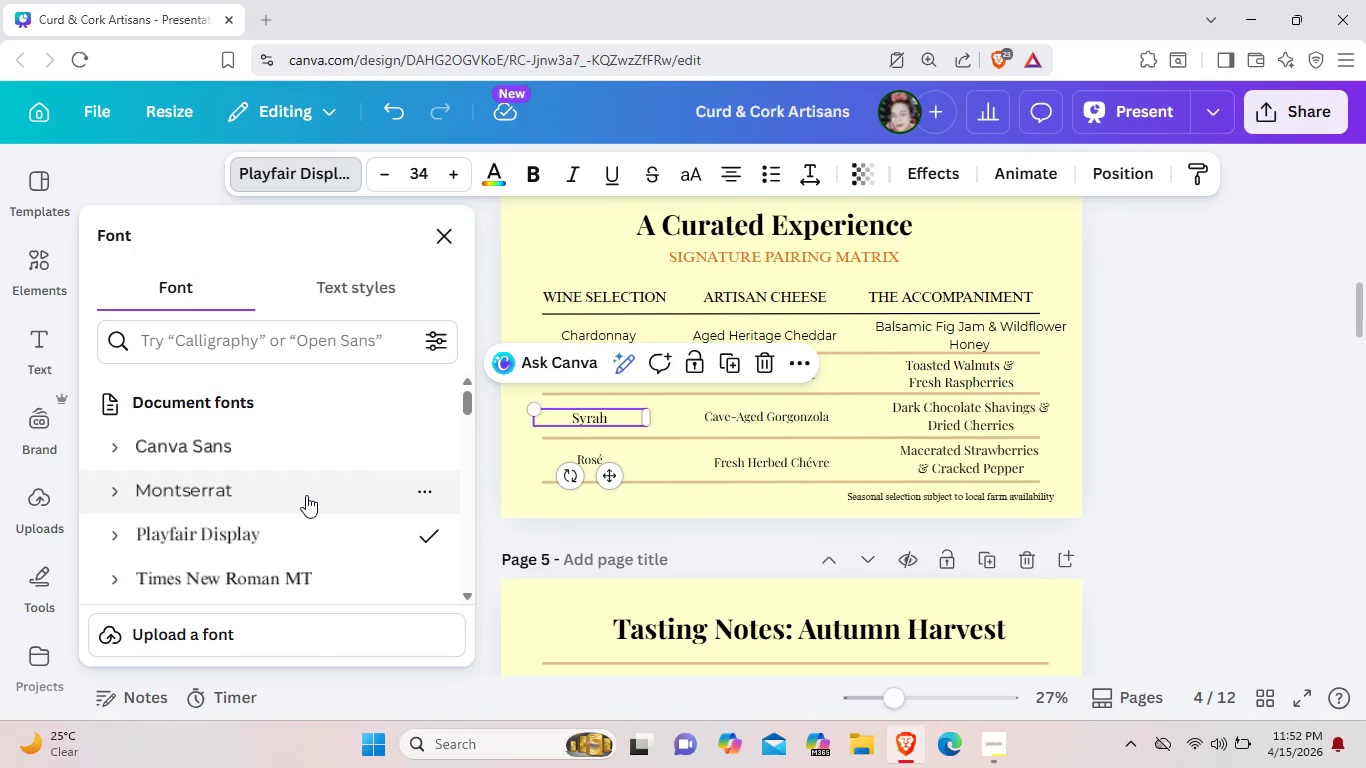 
left_click([306, 495])
 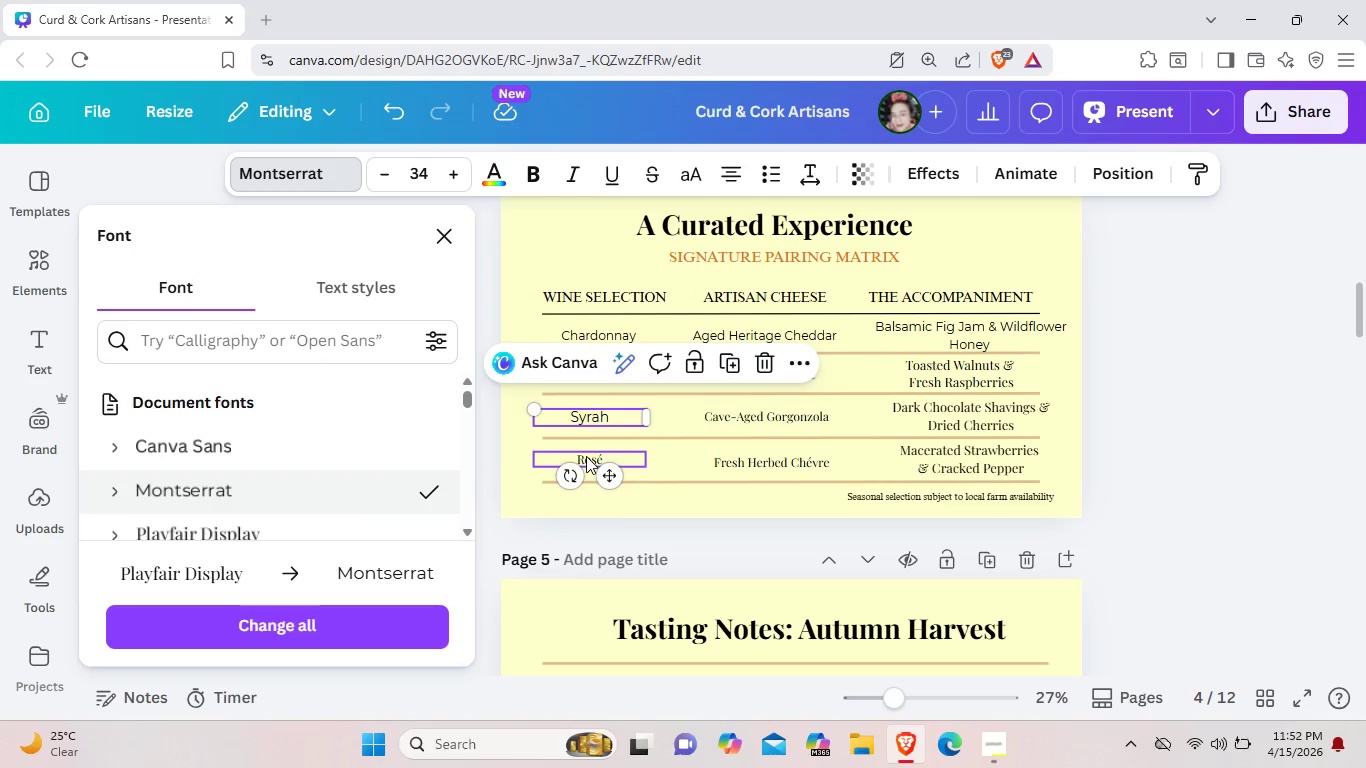 
left_click([586, 456])
 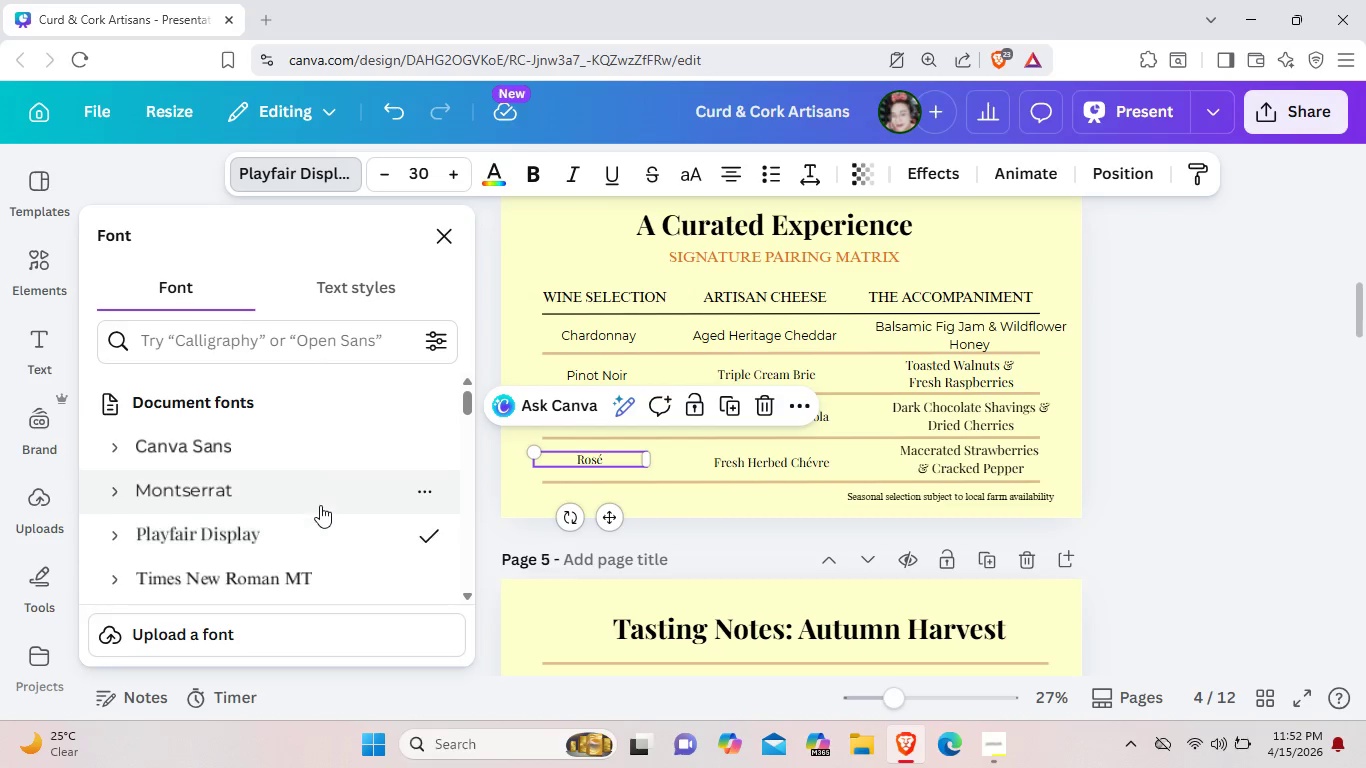 
left_click([320, 505])
 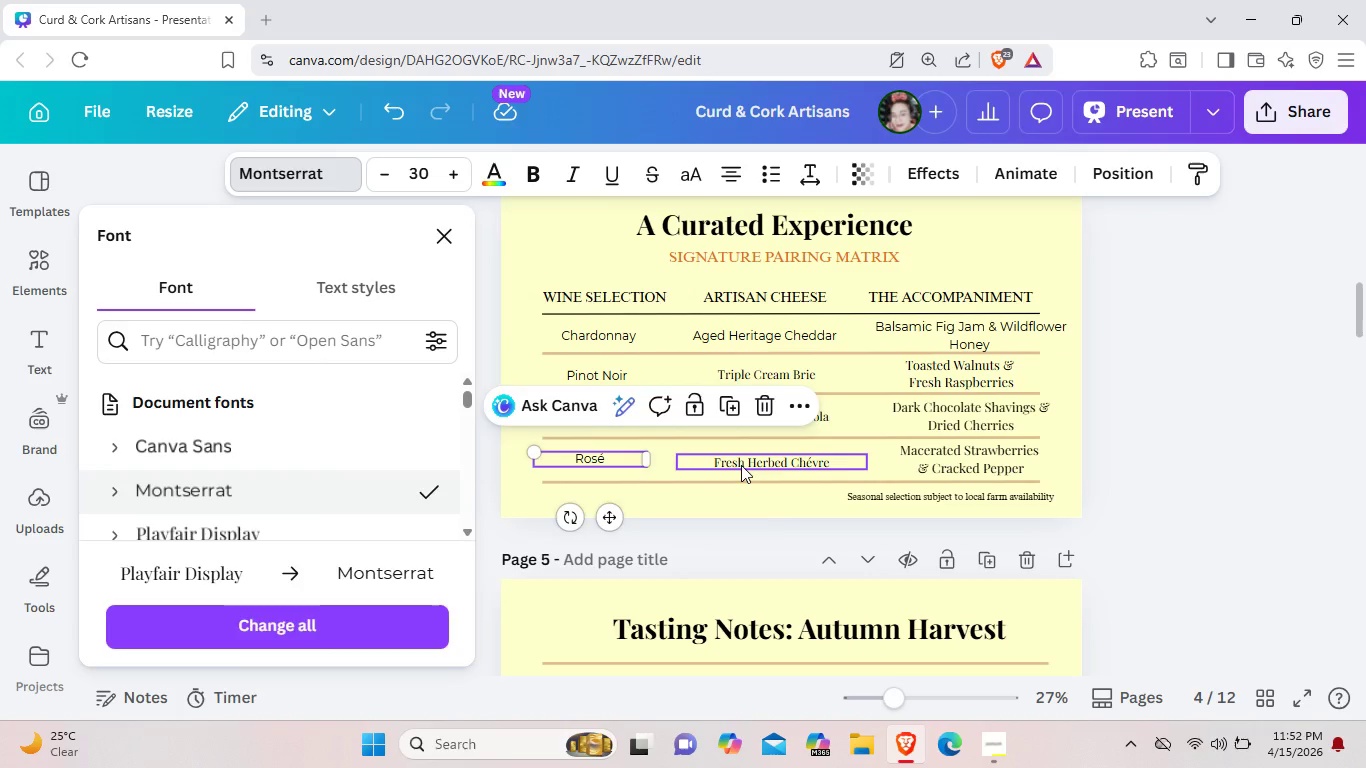 
left_click([741, 465])
 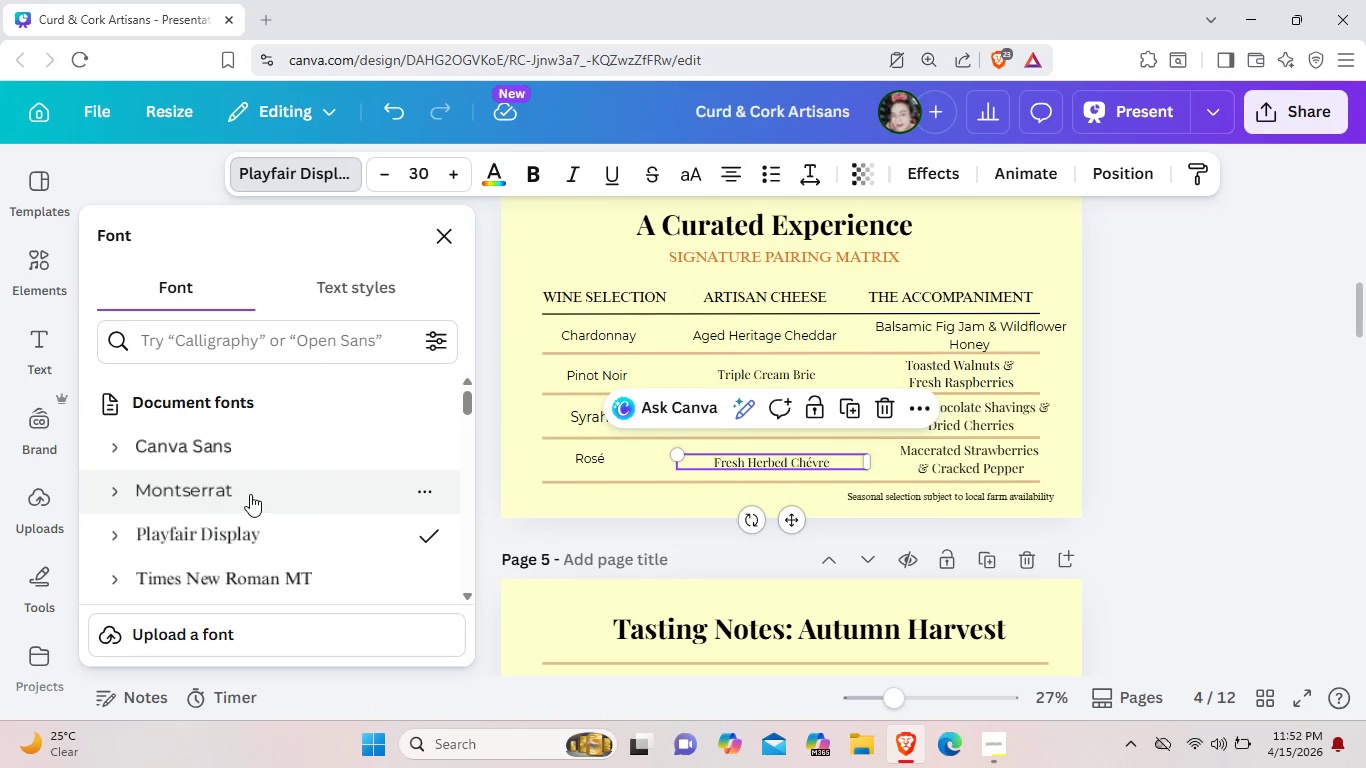 
left_click([251, 494])
 